 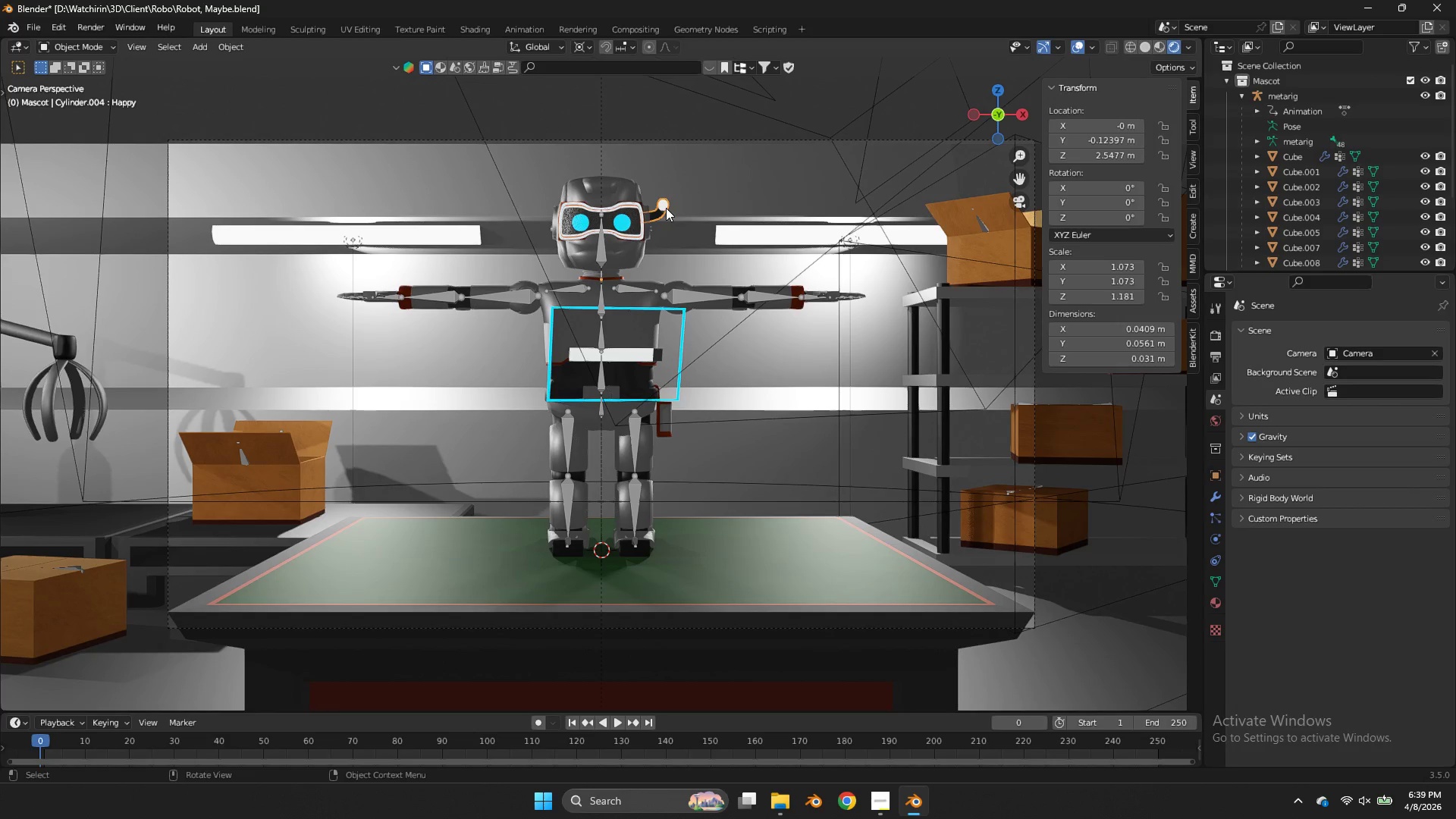 
left_click([1220, 334])
 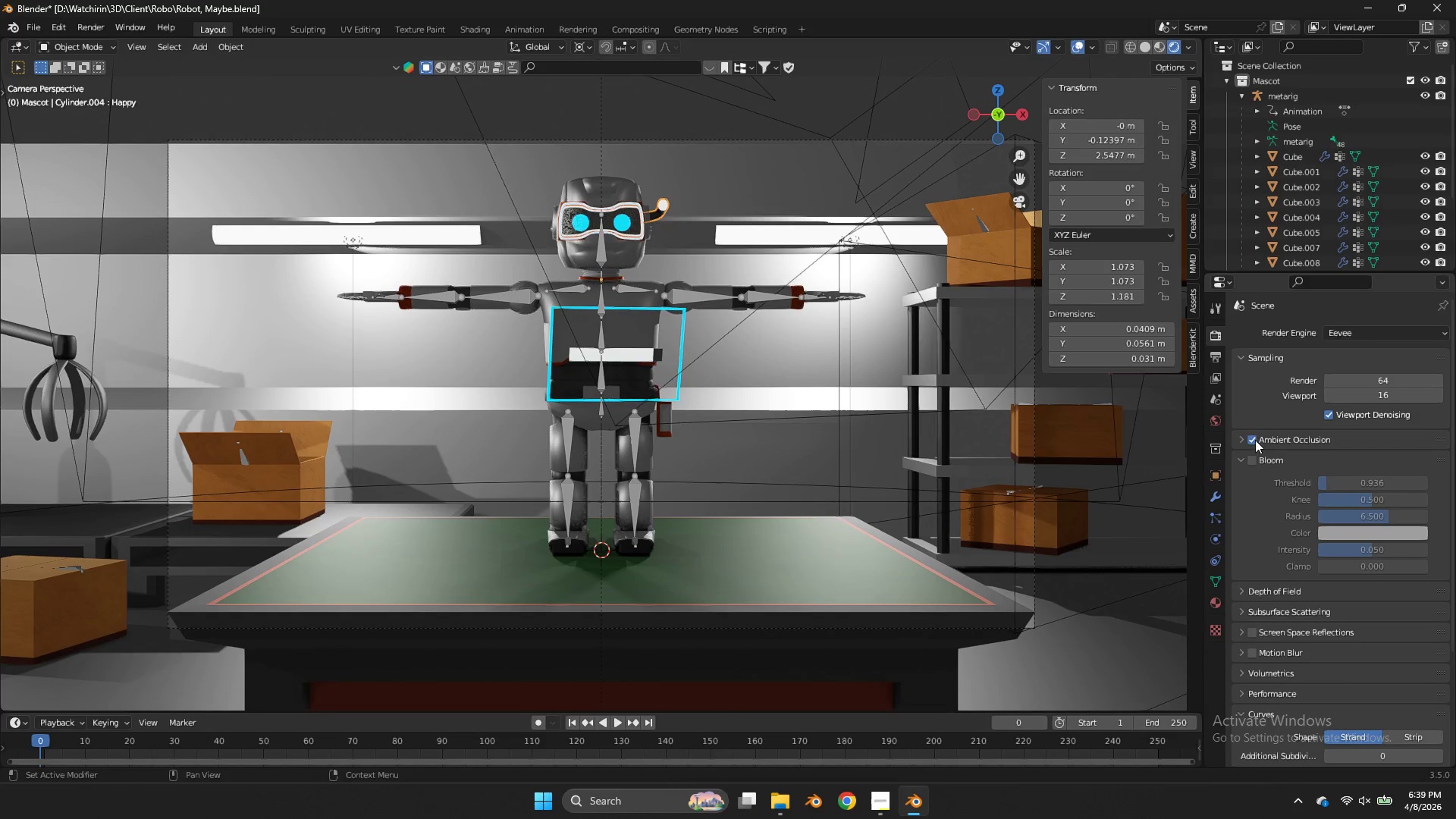 
double_click([1257, 457])
 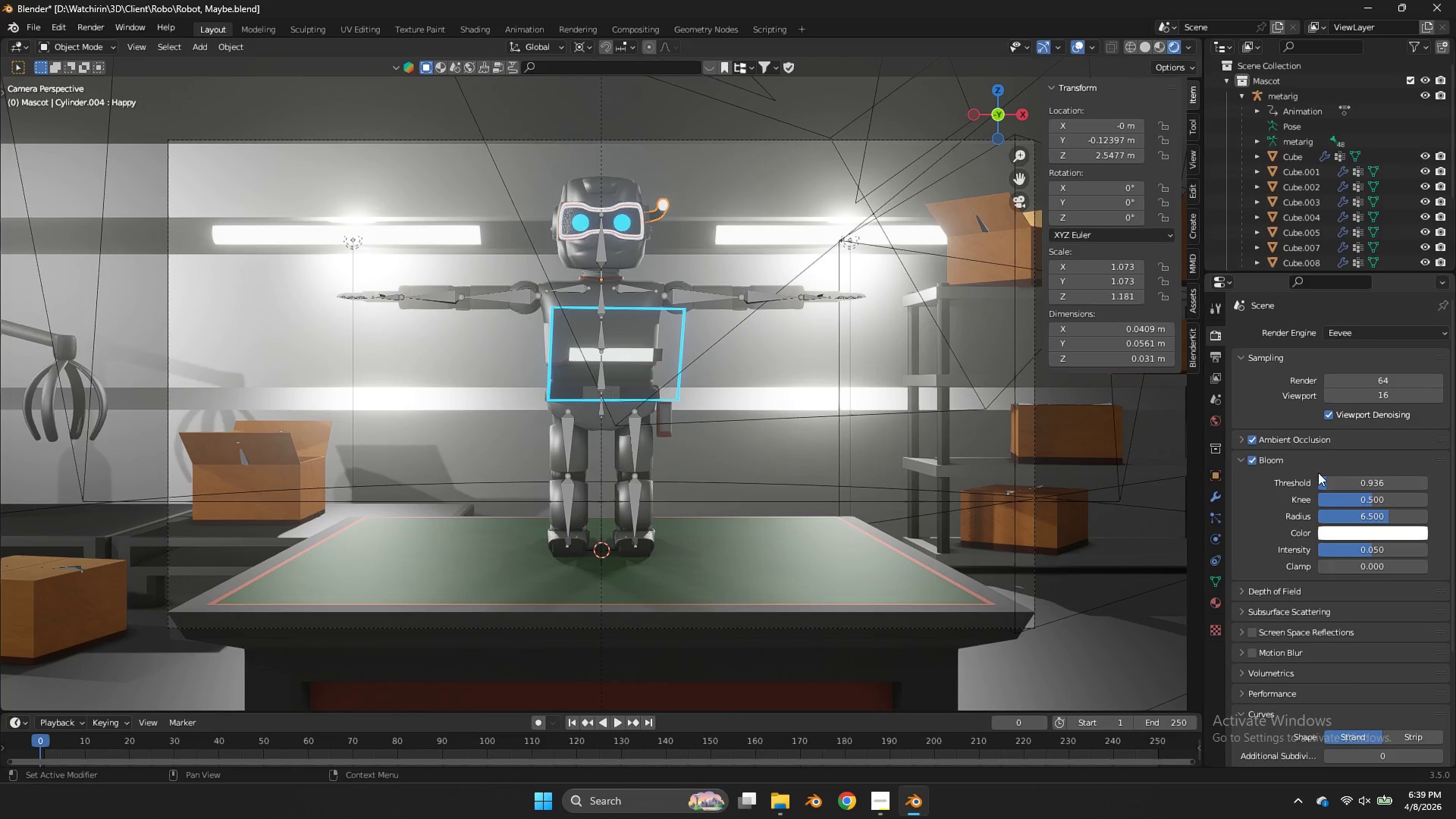 
left_click_drag(start_coordinate=[1338, 478], to_coordinate=[604, 479])
 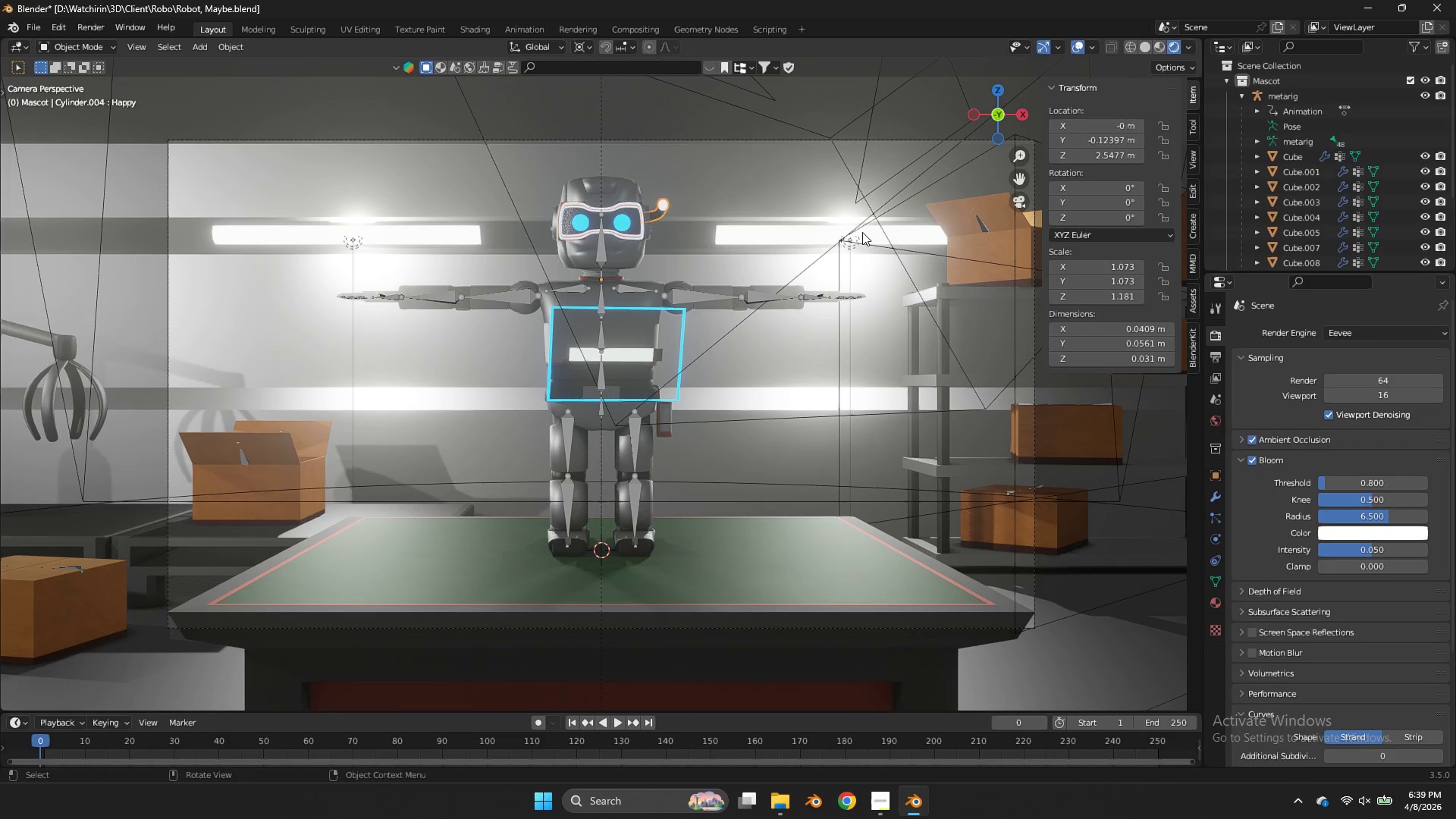 
left_click([869, 234])
 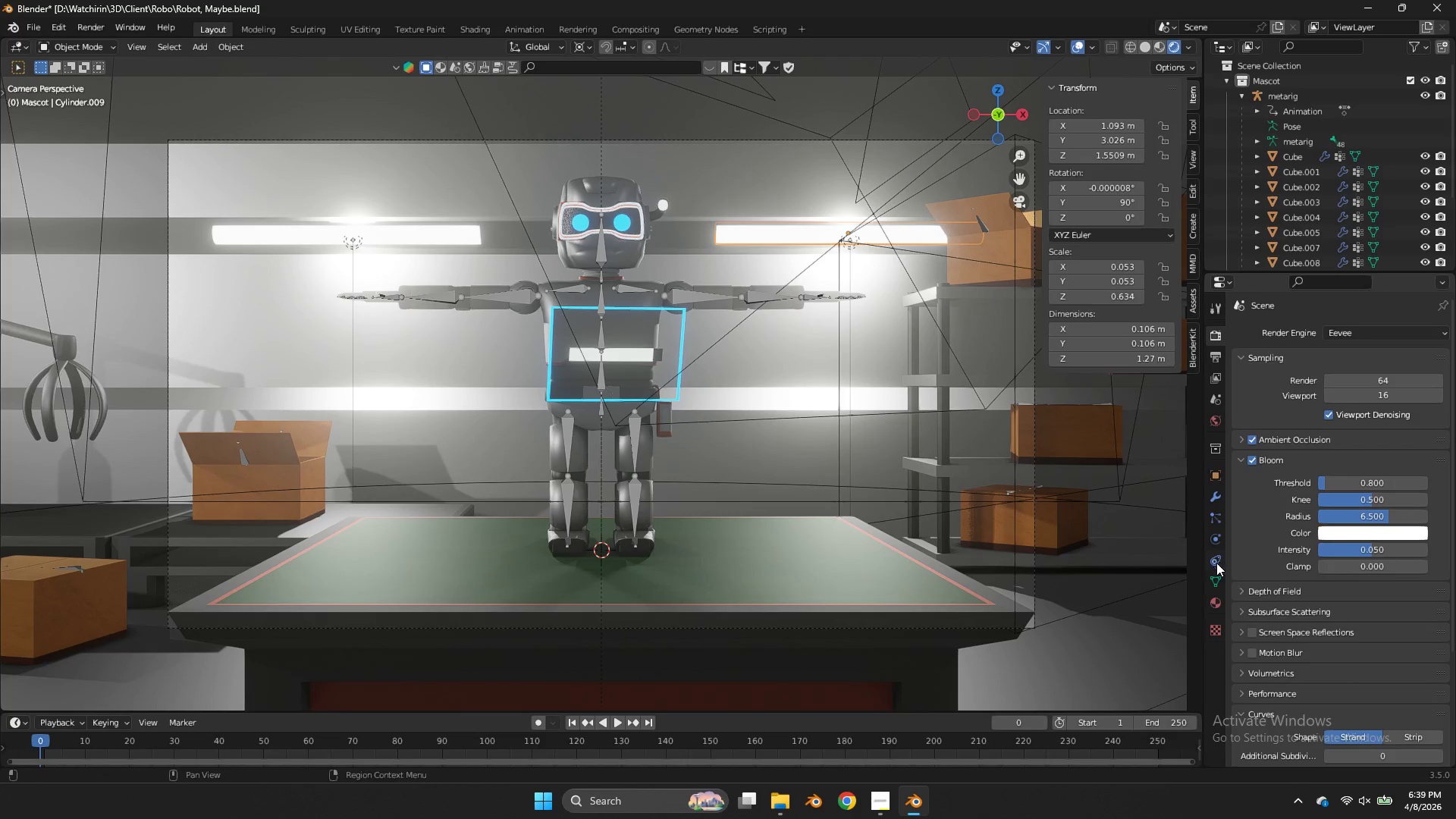 
left_click([1216, 598])
 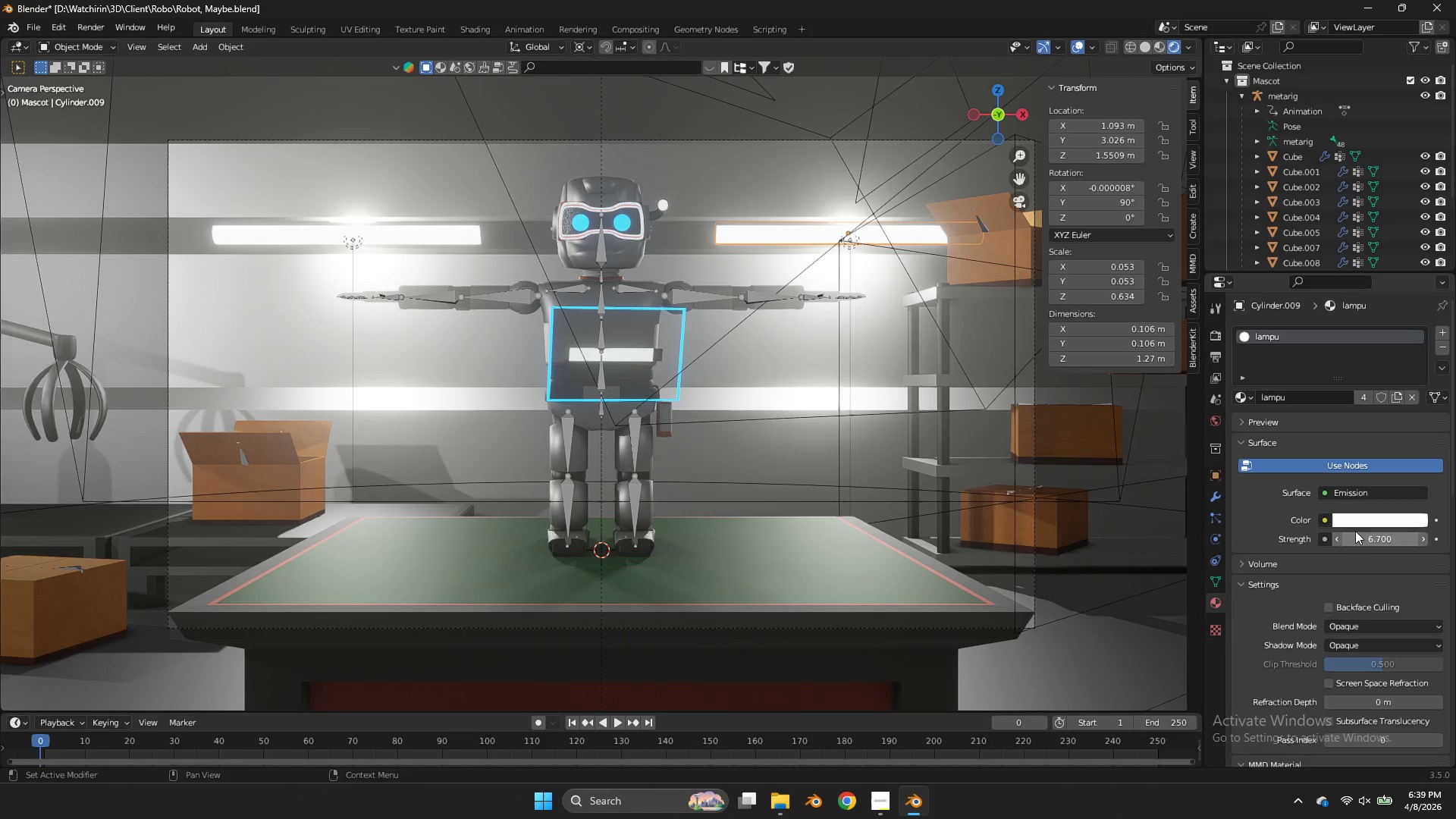 
left_click_drag(start_coordinate=[1357, 538], to_coordinate=[900, 352])
 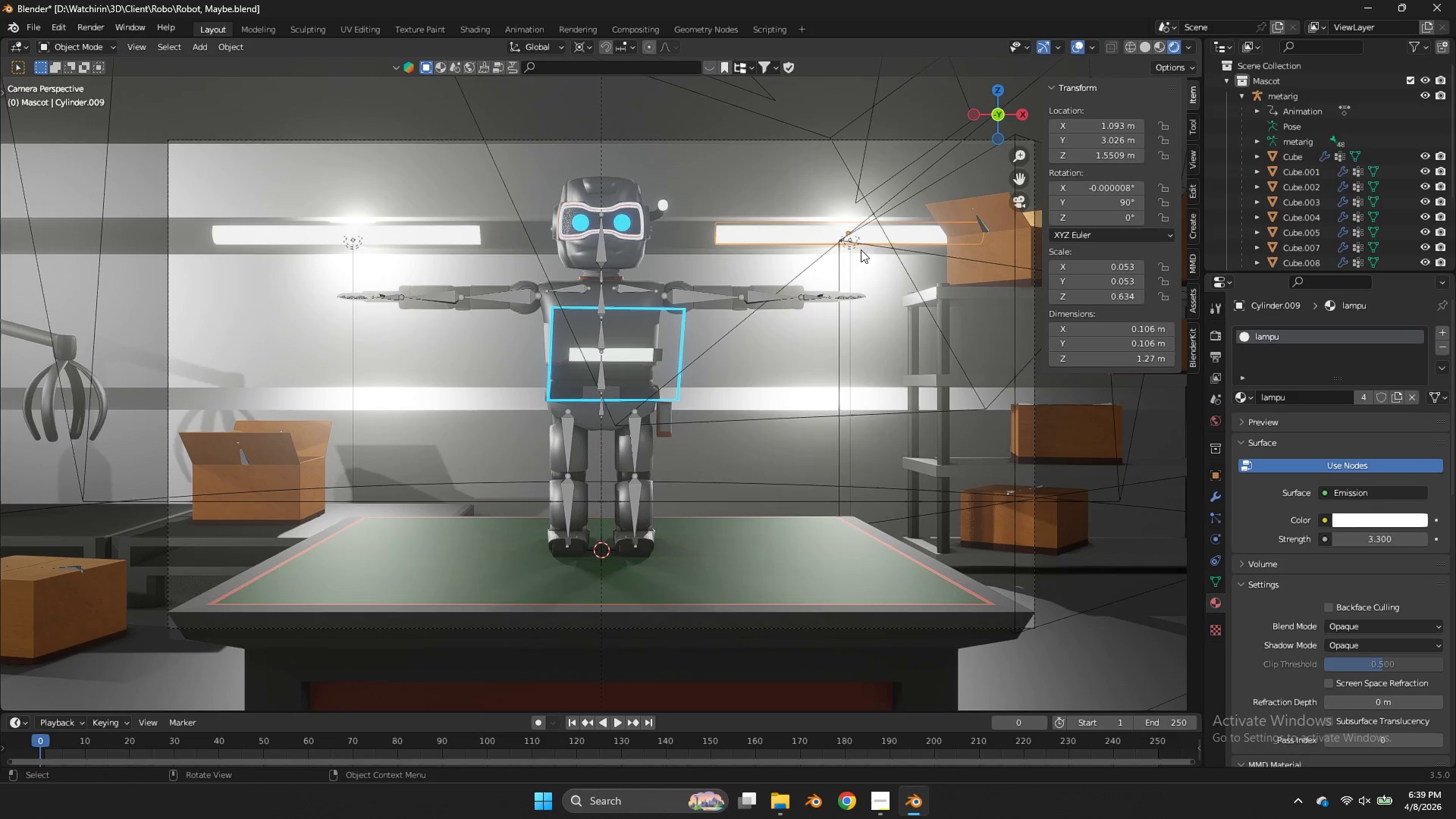 
left_click([856, 245])
 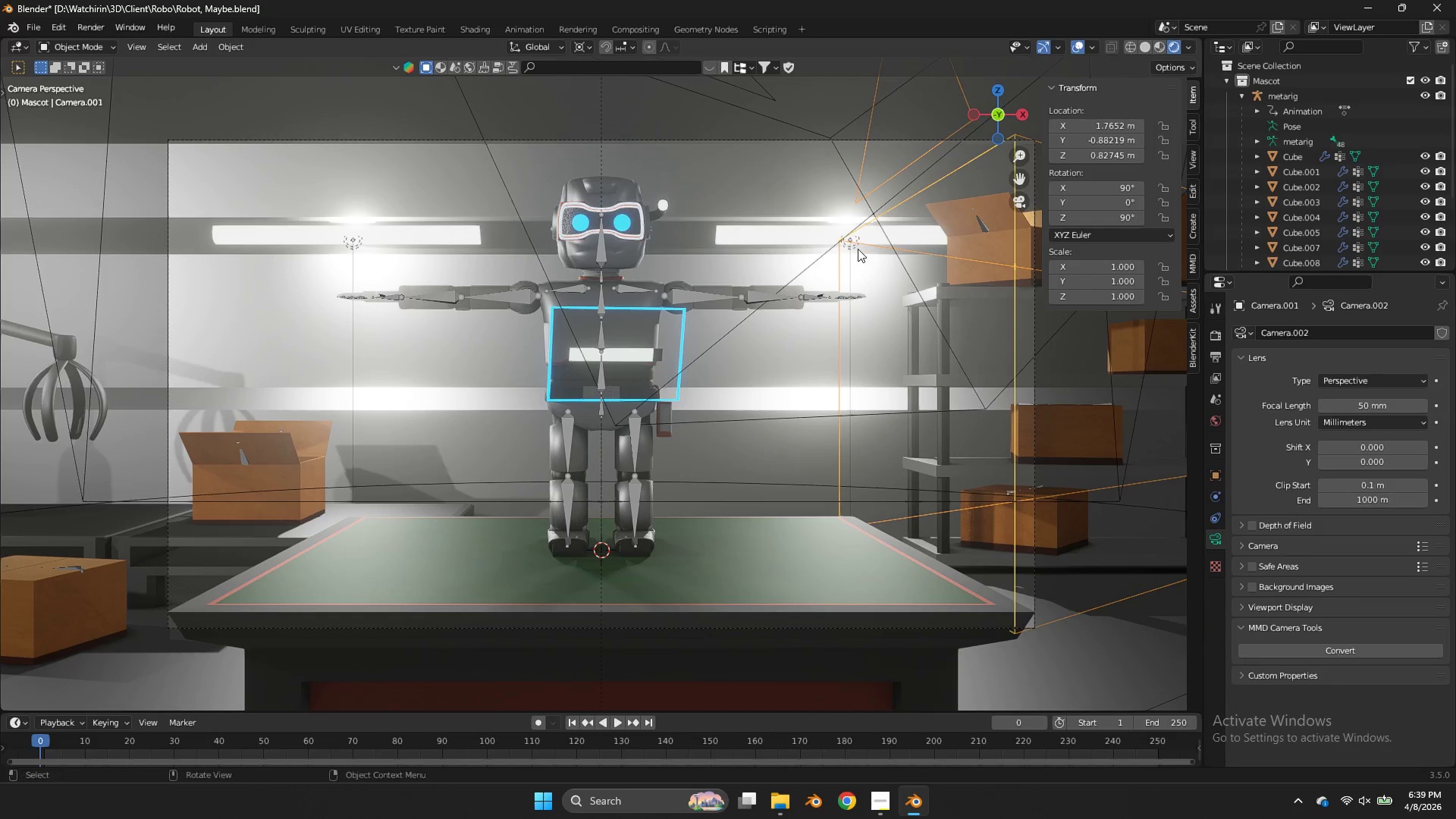 
double_click([855, 246])
 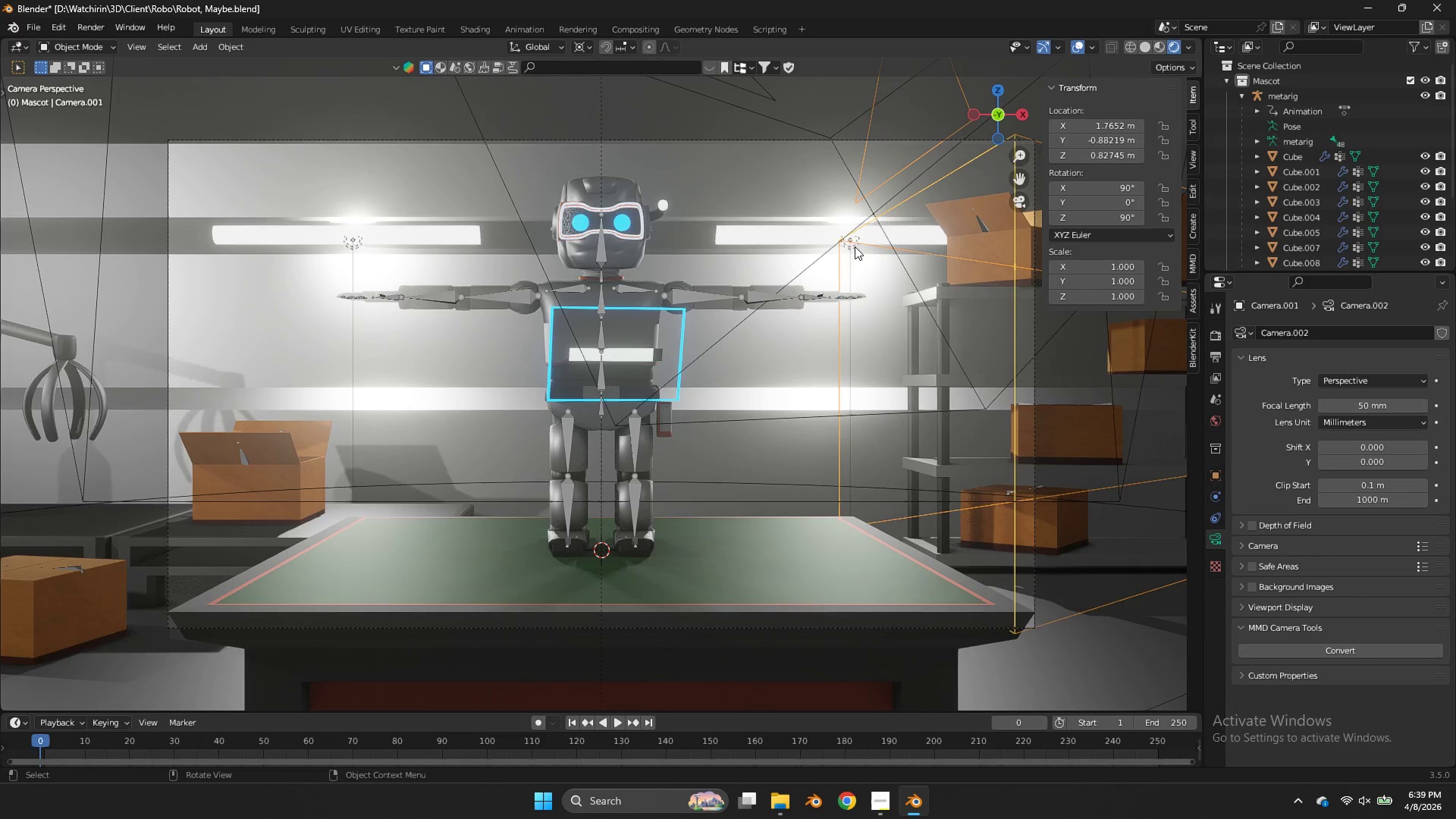 
left_click([849, 248])
 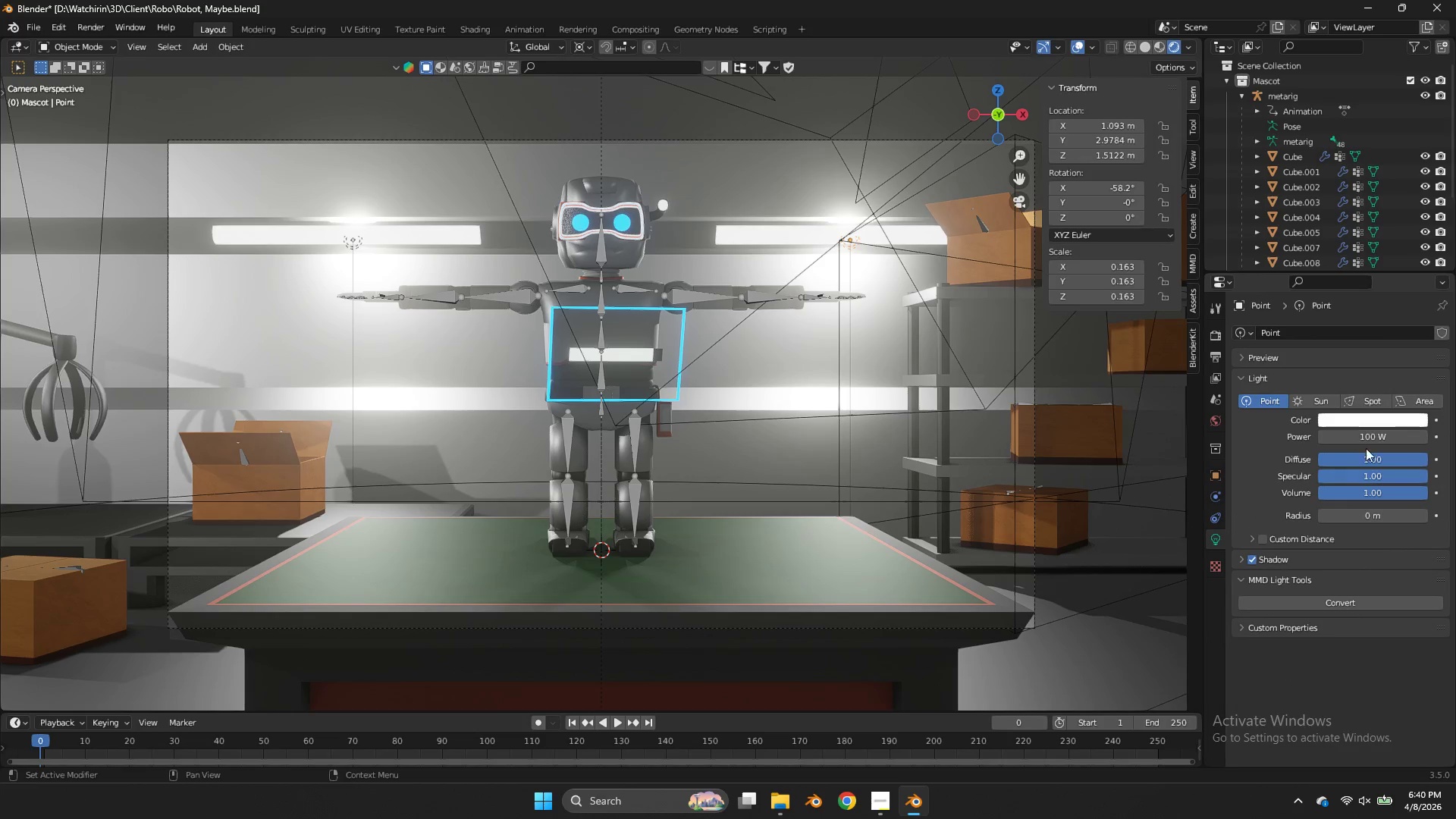 
left_click([1371, 441])
 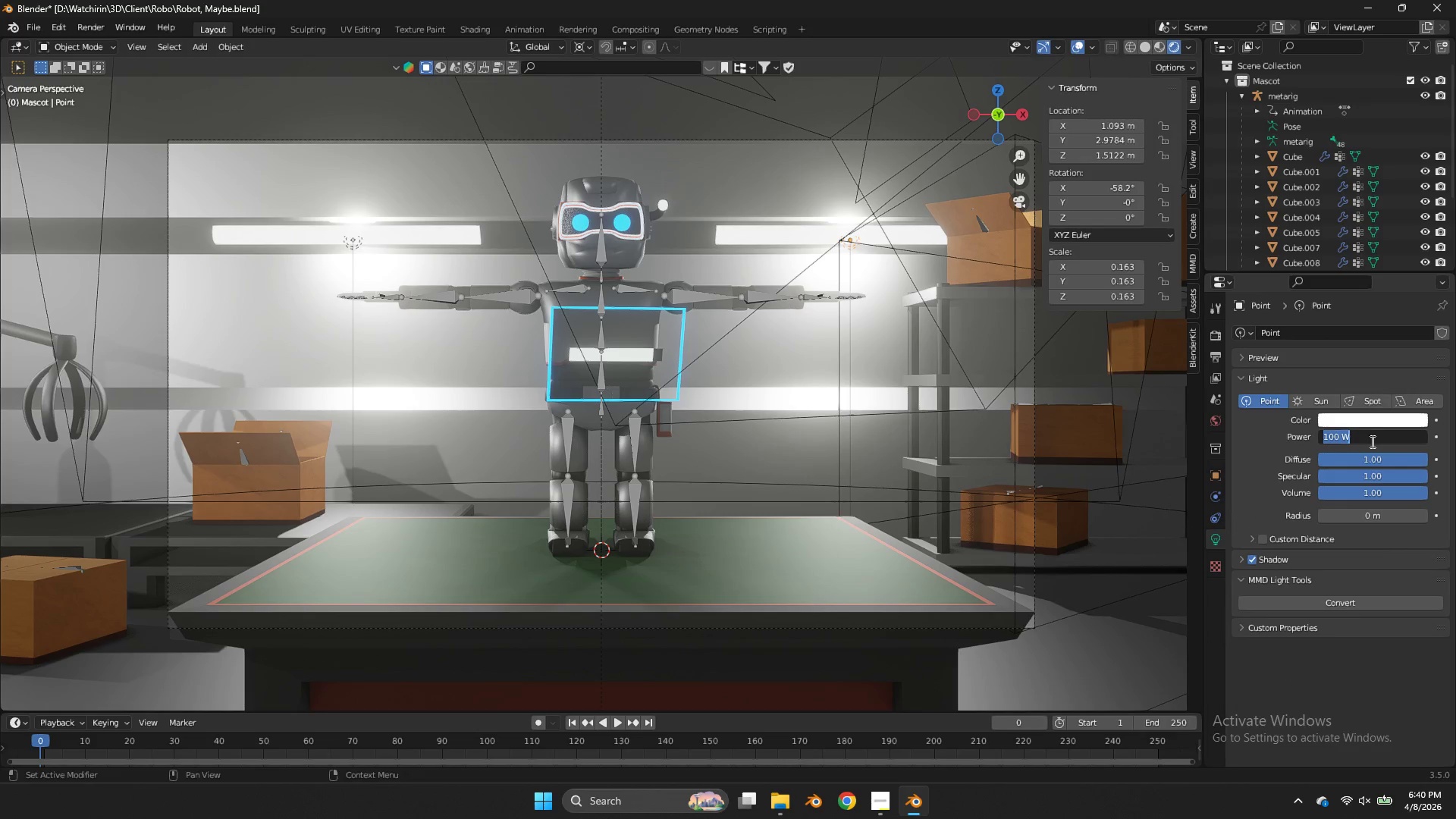 
type(50)
 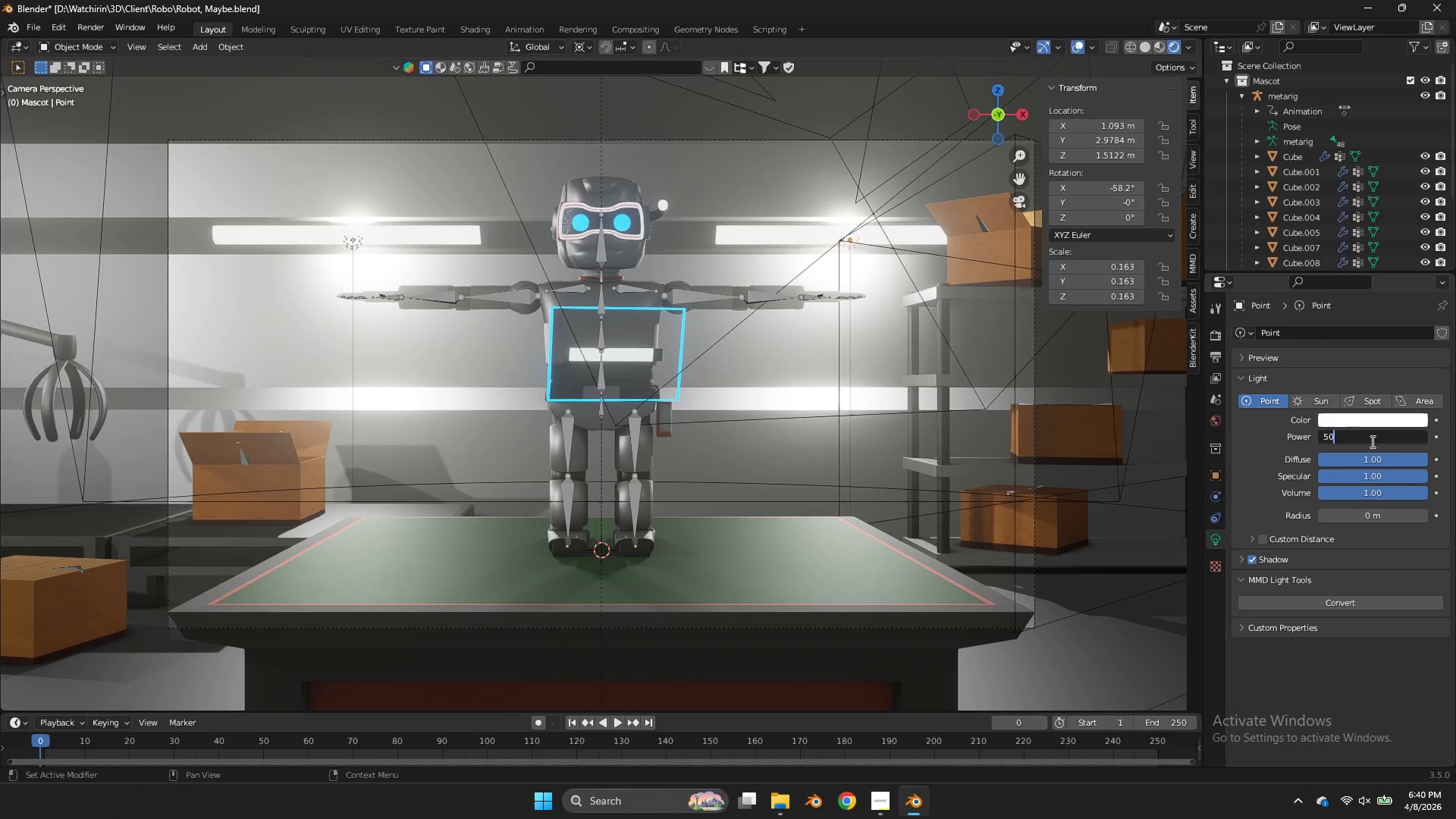 
key(Enter)
 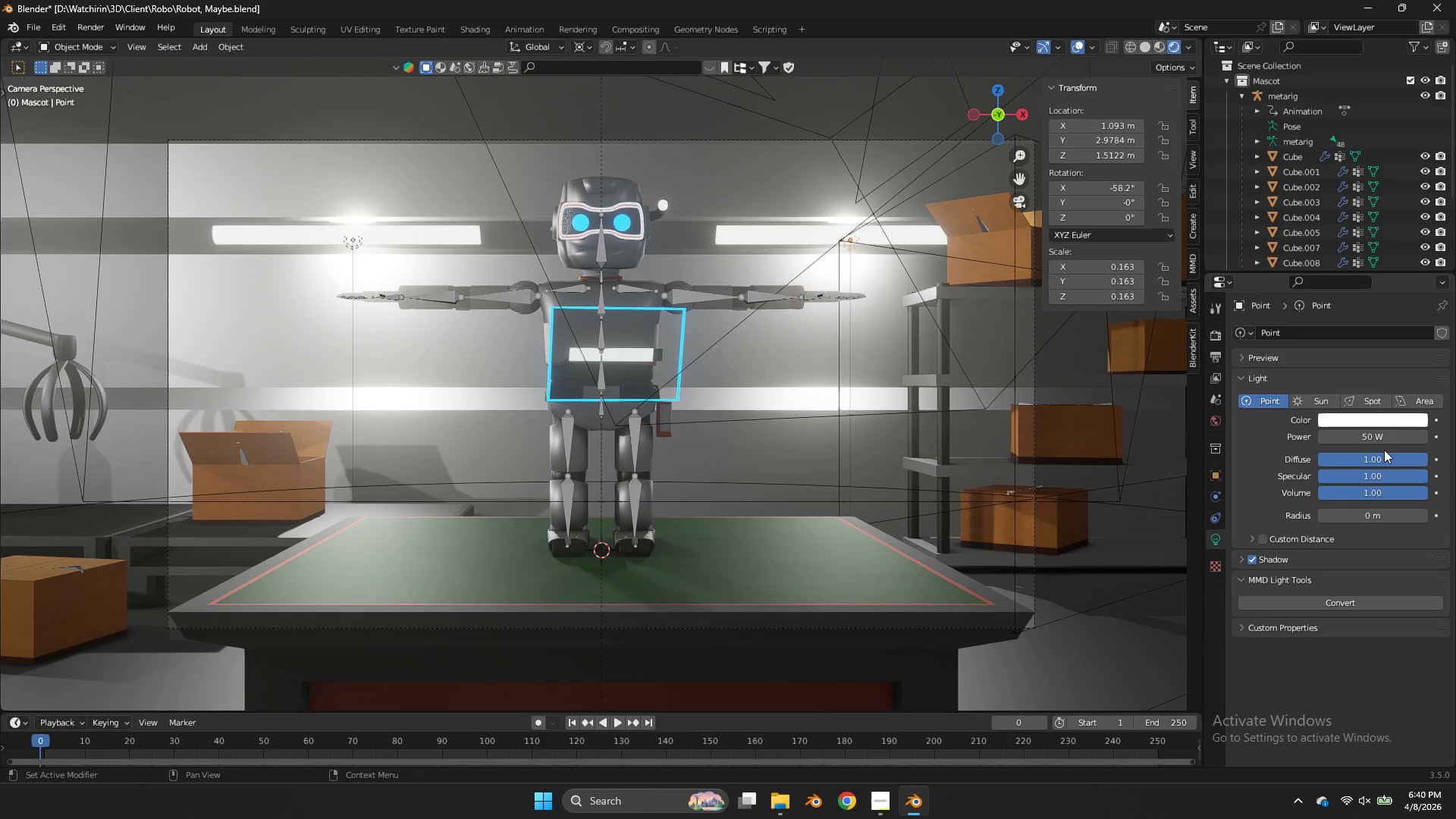 
left_click_drag(start_coordinate=[1378, 438], to_coordinate=[596, 453])
 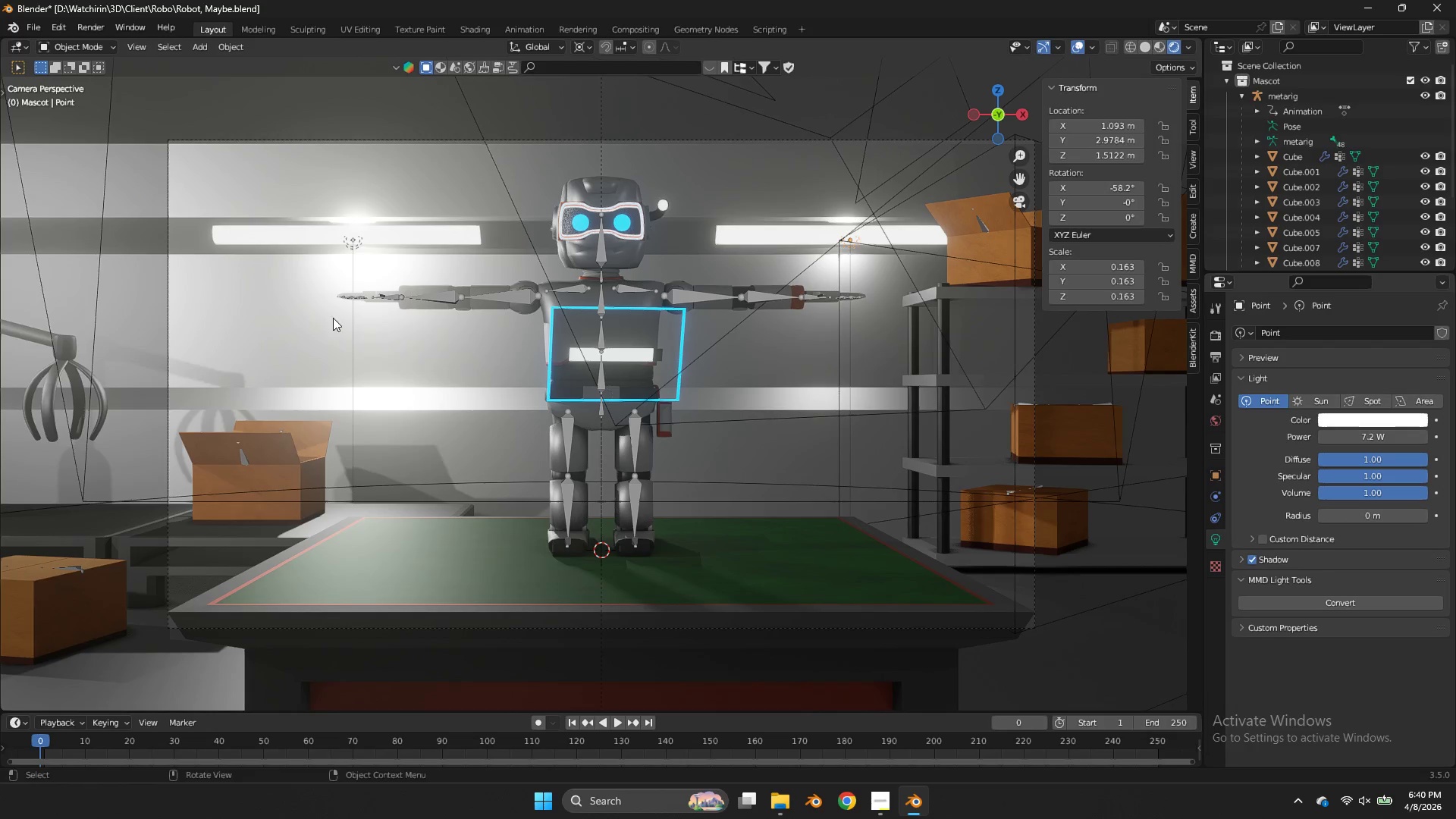 
left_click([351, 254])
 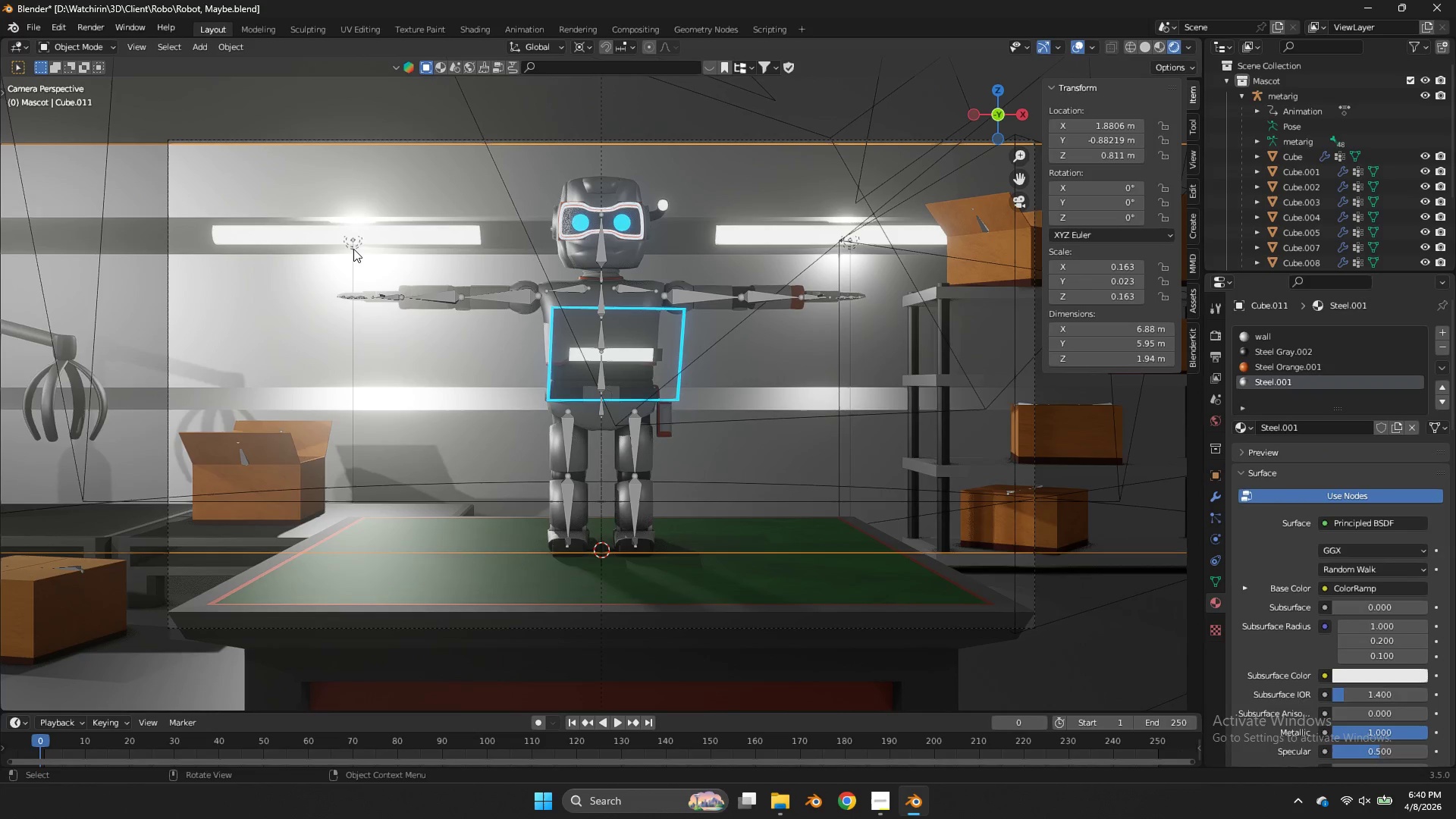 
left_click([354, 248])
 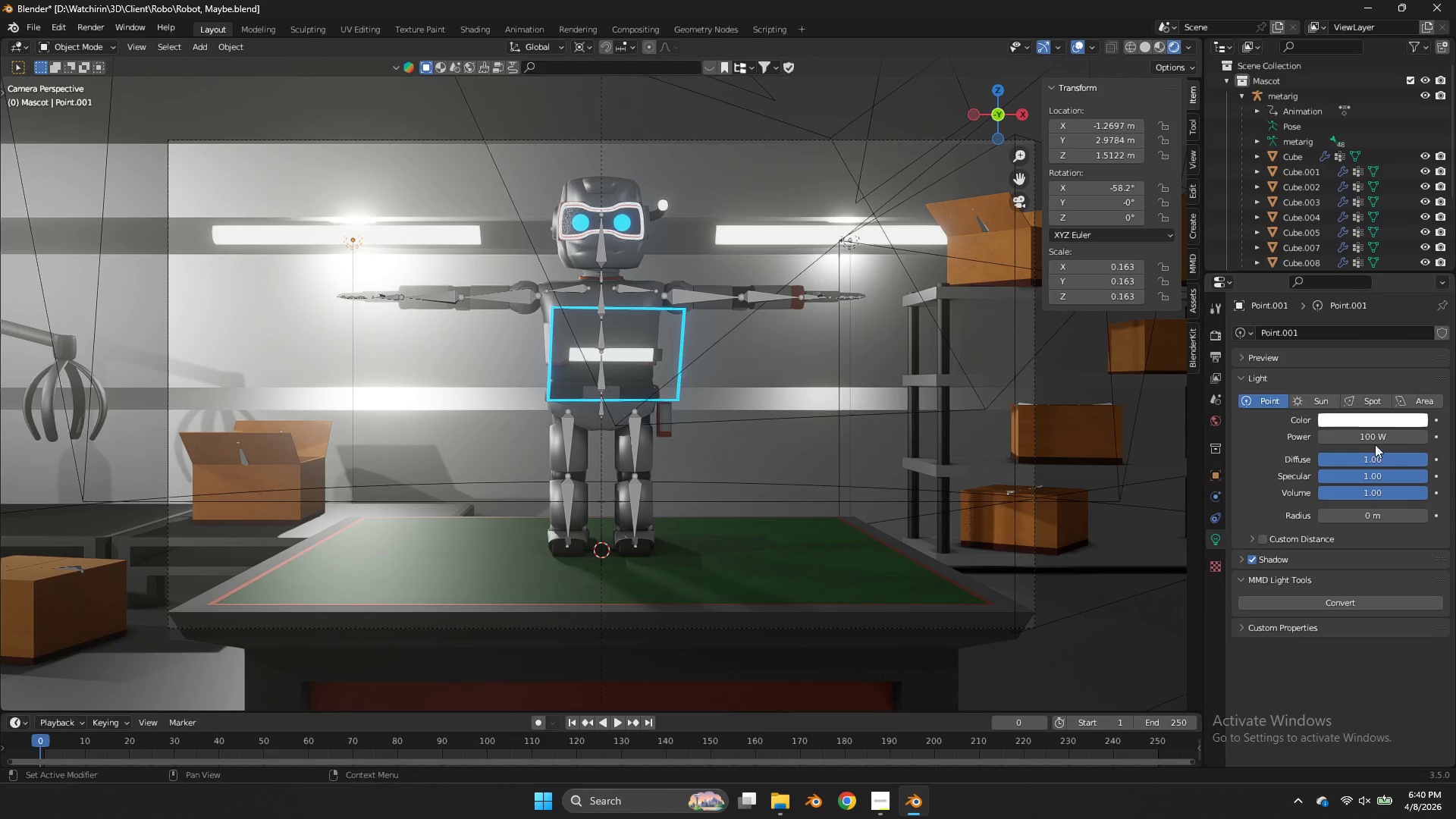 
left_click([1376, 441])
 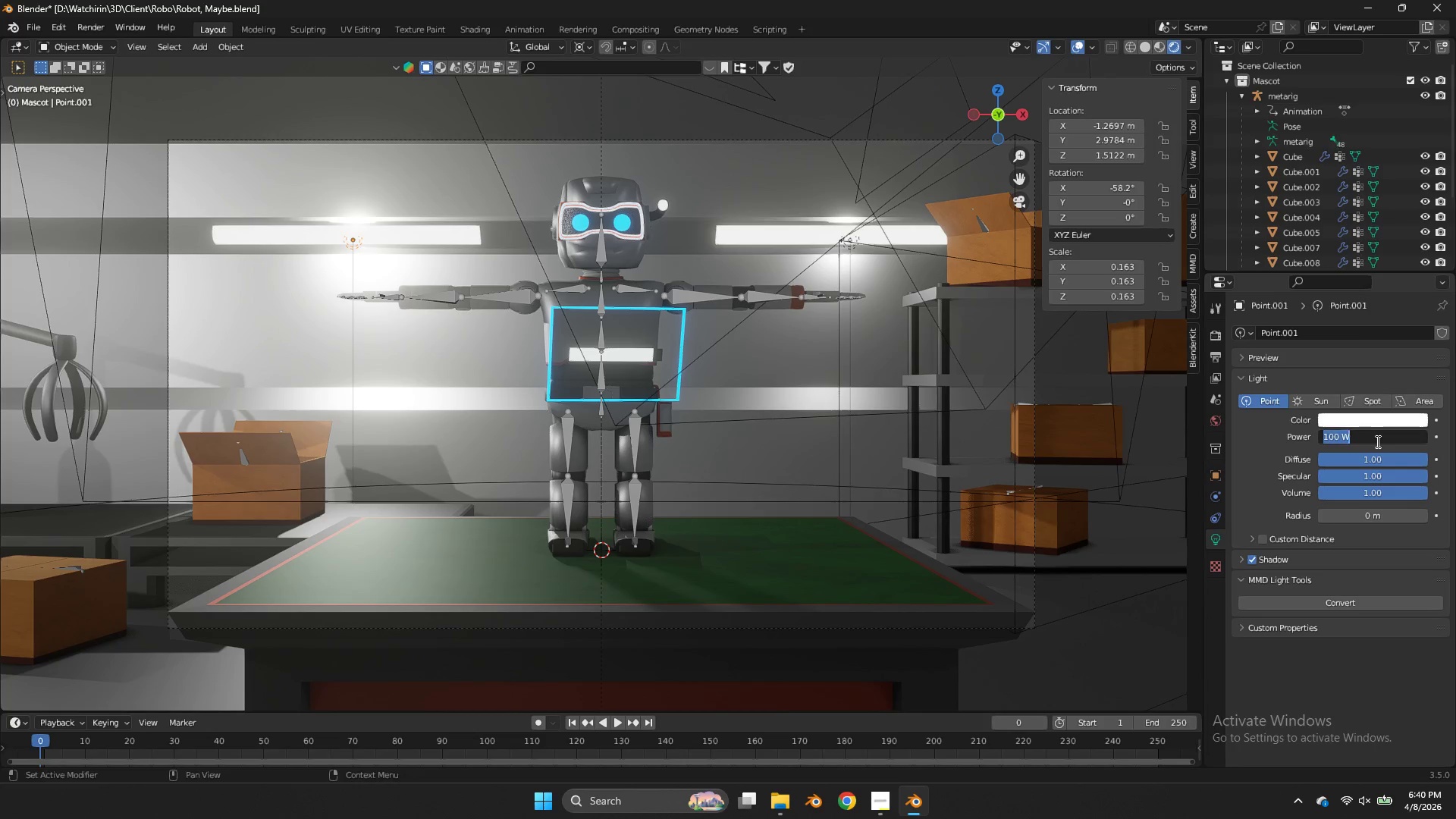 
type(50)
 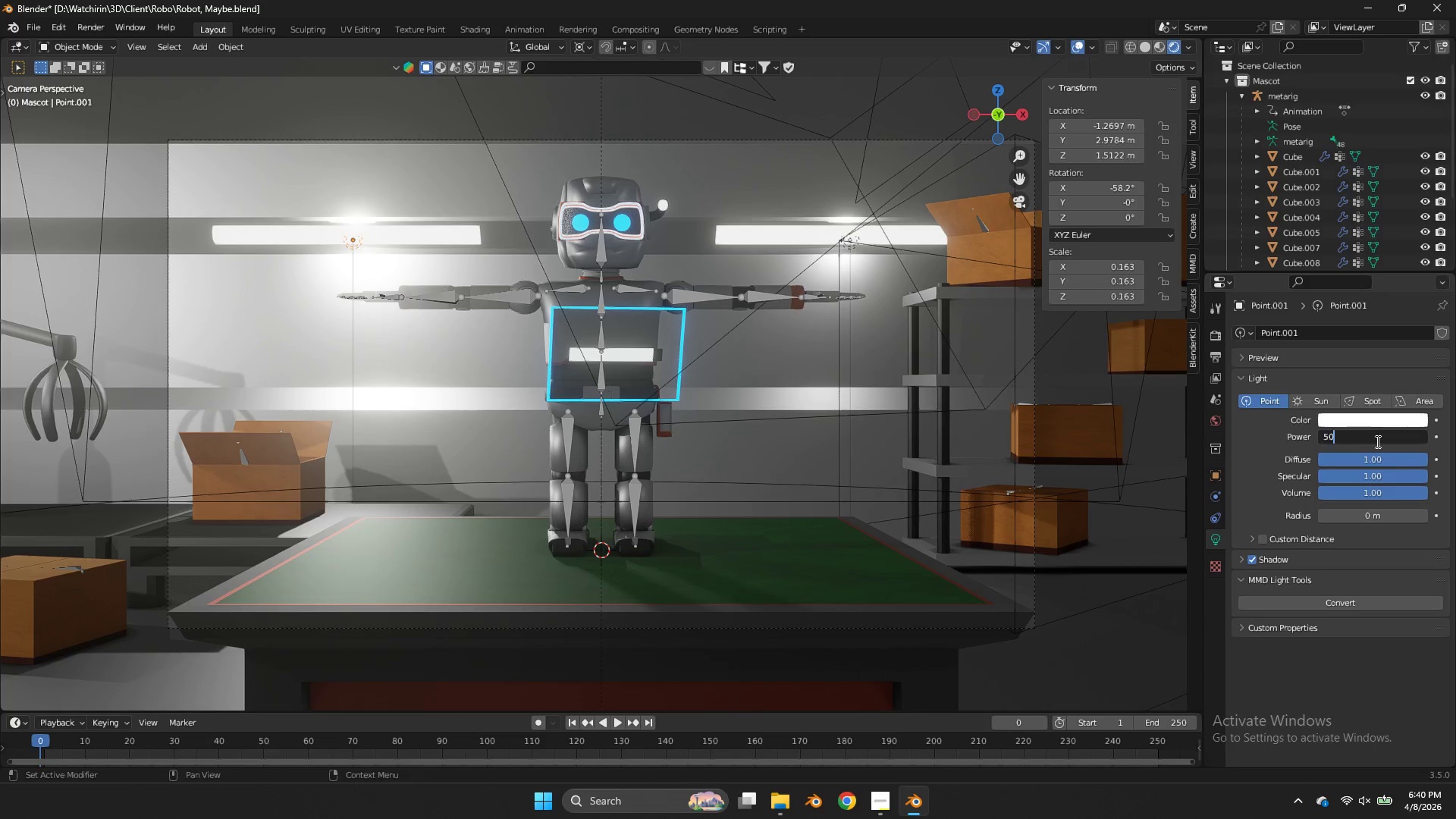 
key(Enter)
 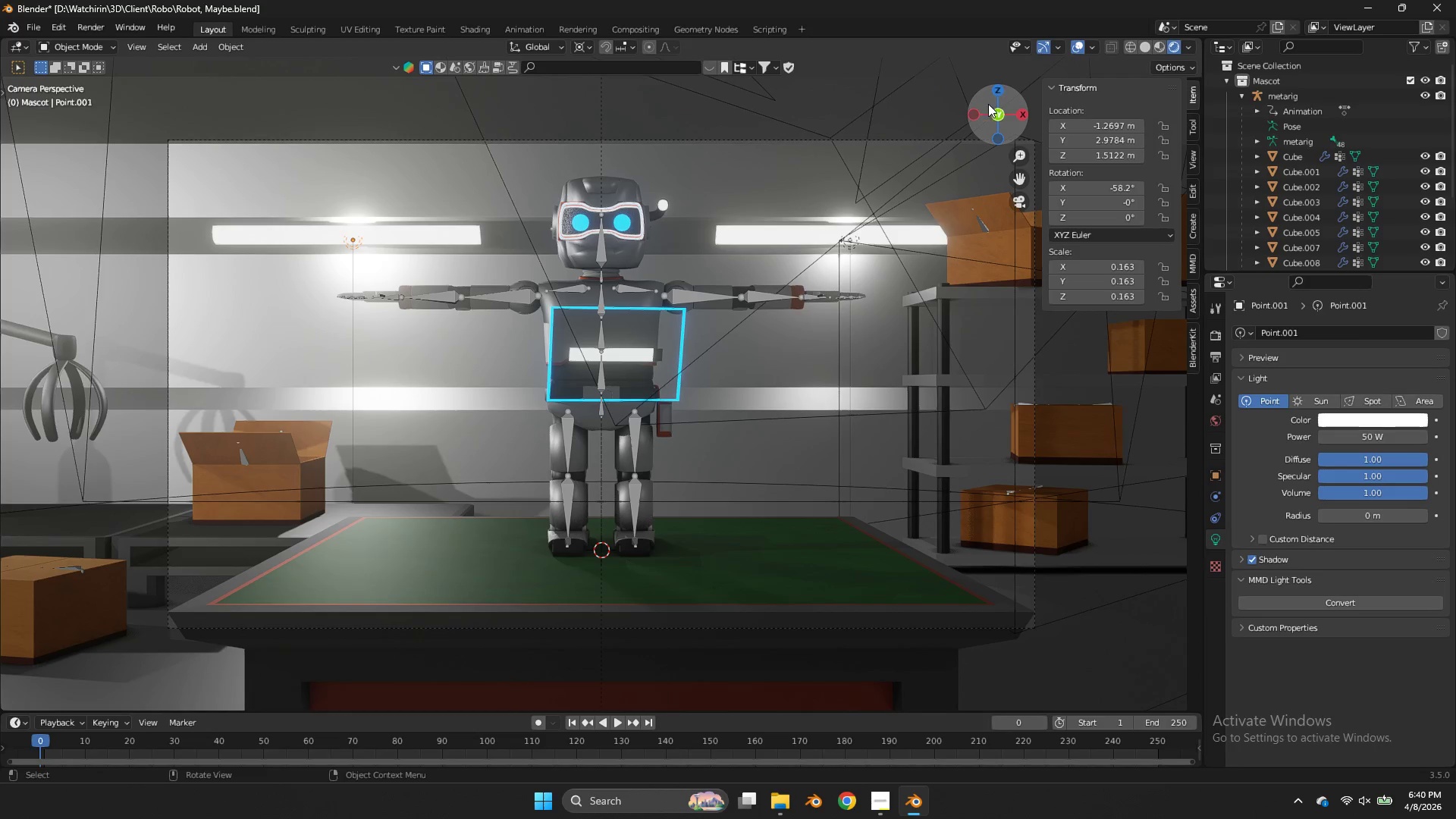 
type(zzz)
 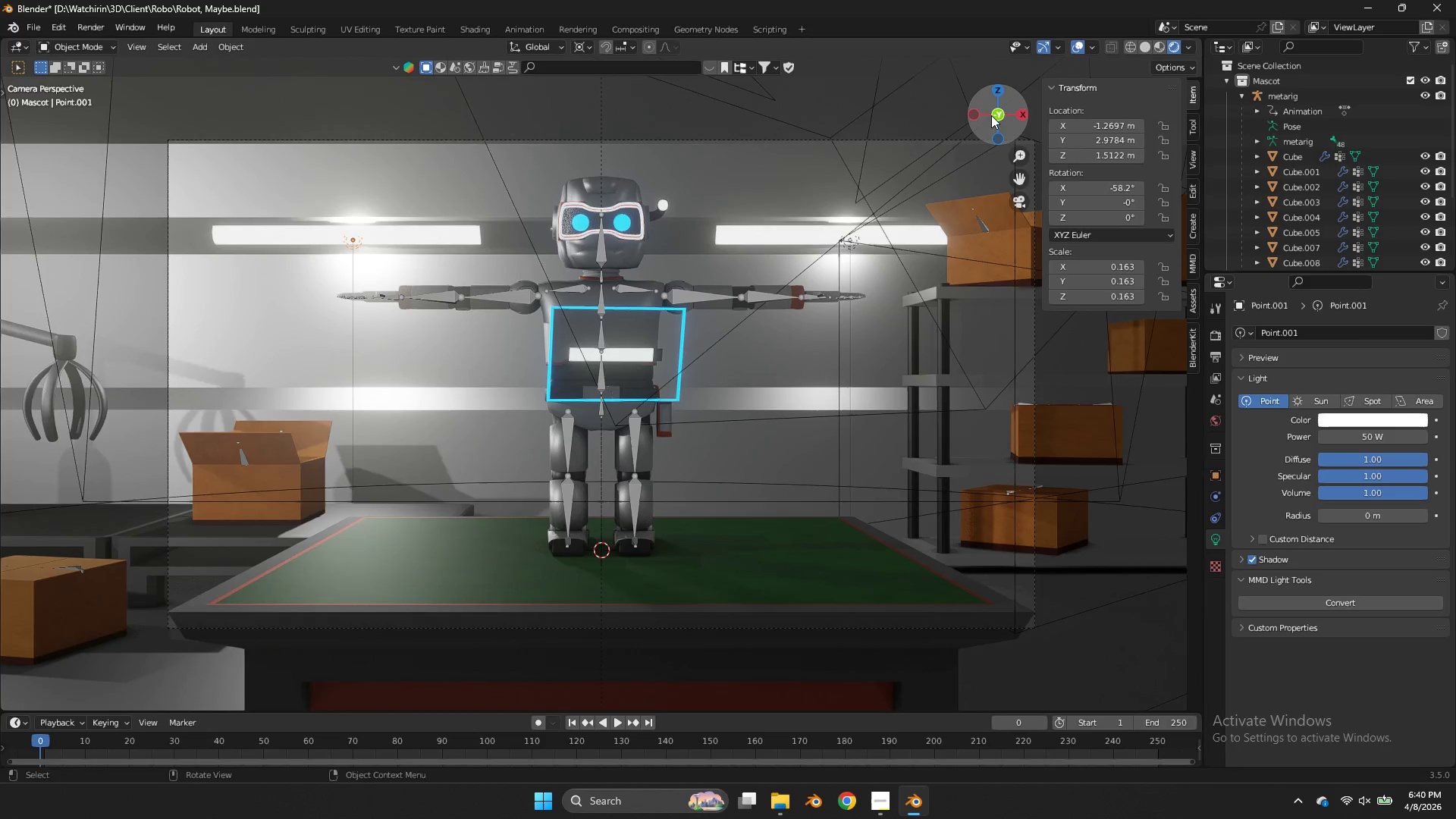 
left_click_drag(start_coordinate=[990, 118], to_coordinate=[997, 124])
 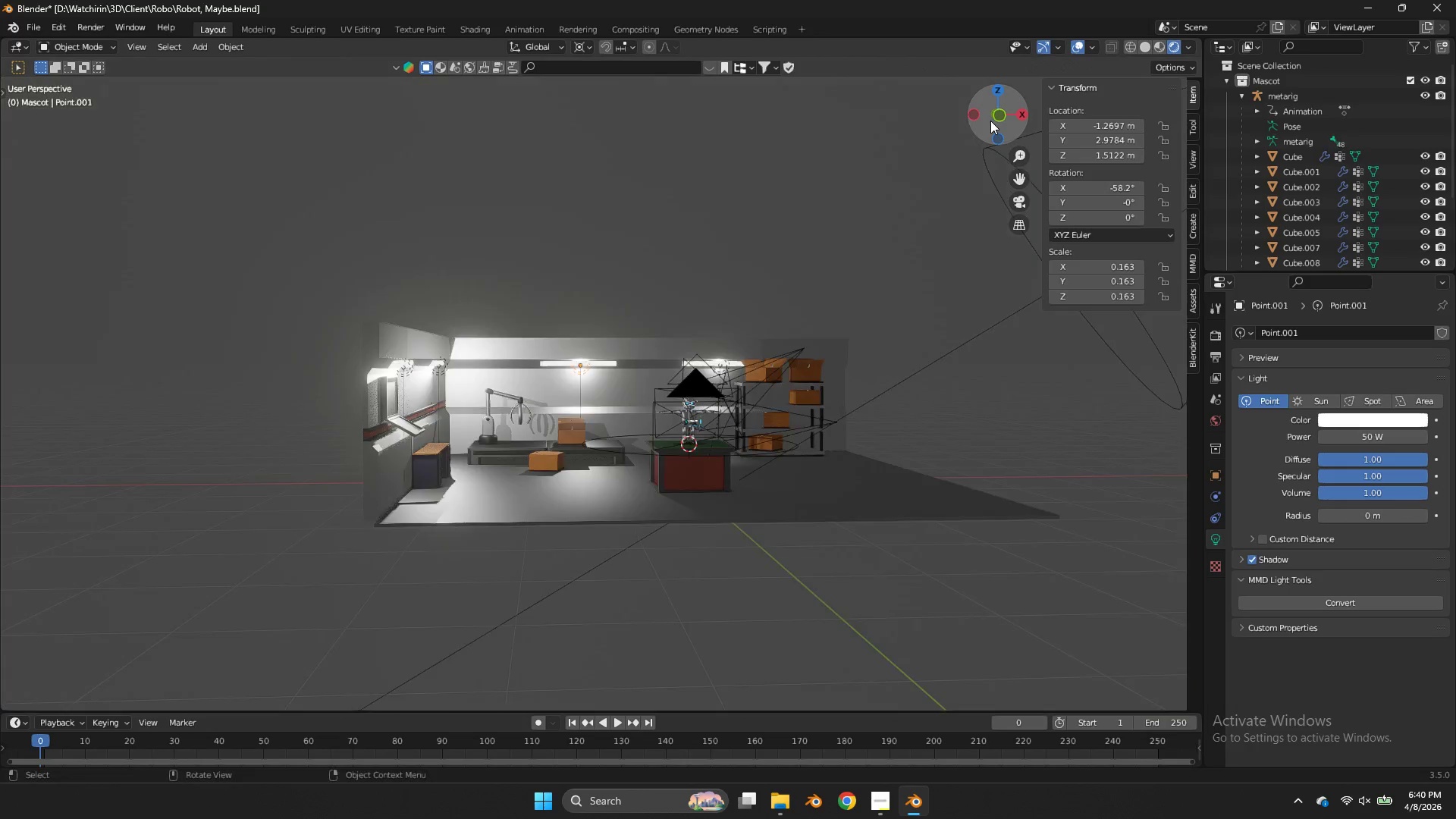 
scroll: coordinate [990, 121], scroll_direction: down, amount: 2.0
 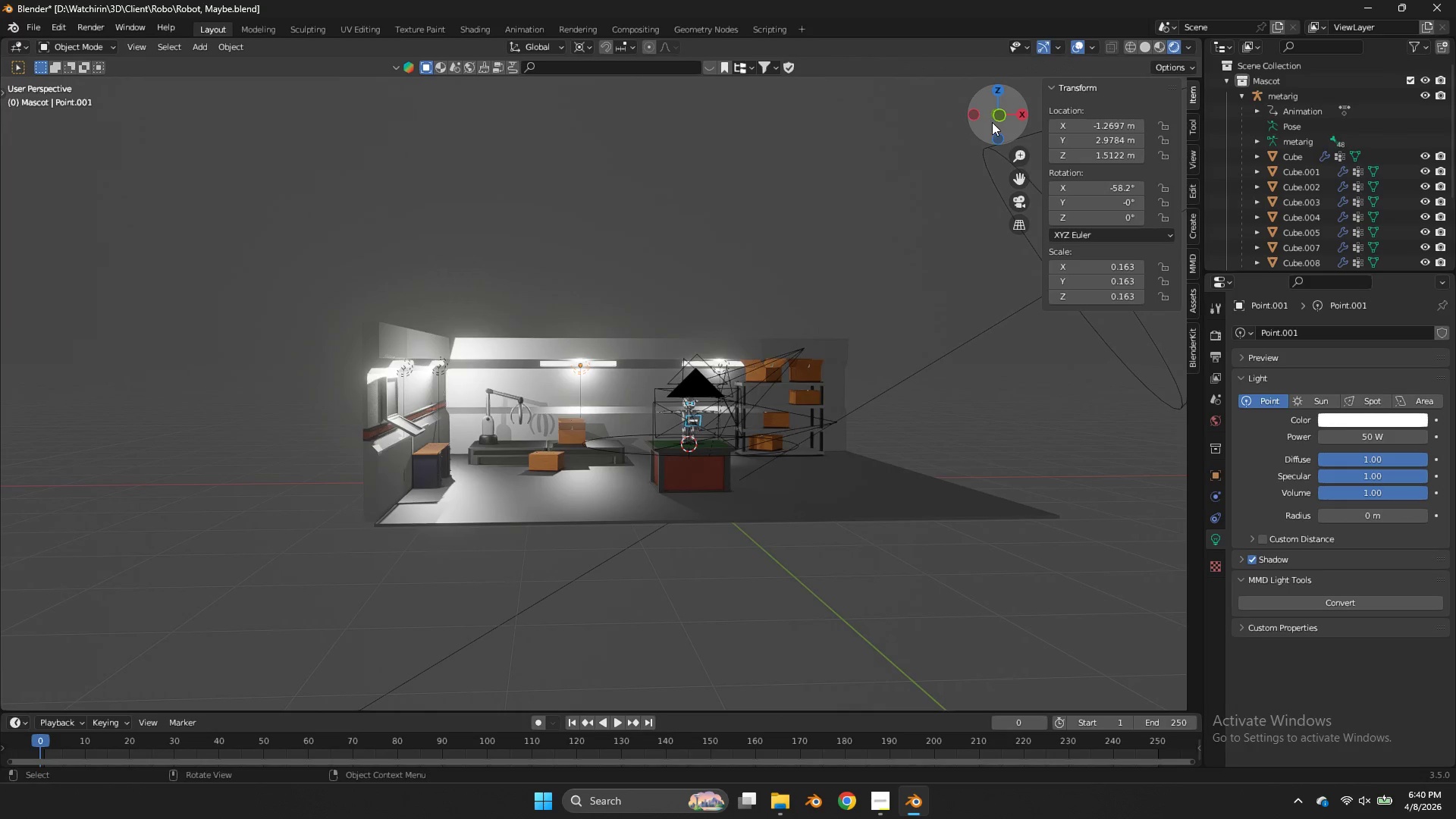 
left_click_drag(start_coordinate=[992, 122], to_coordinate=[998, 133])
 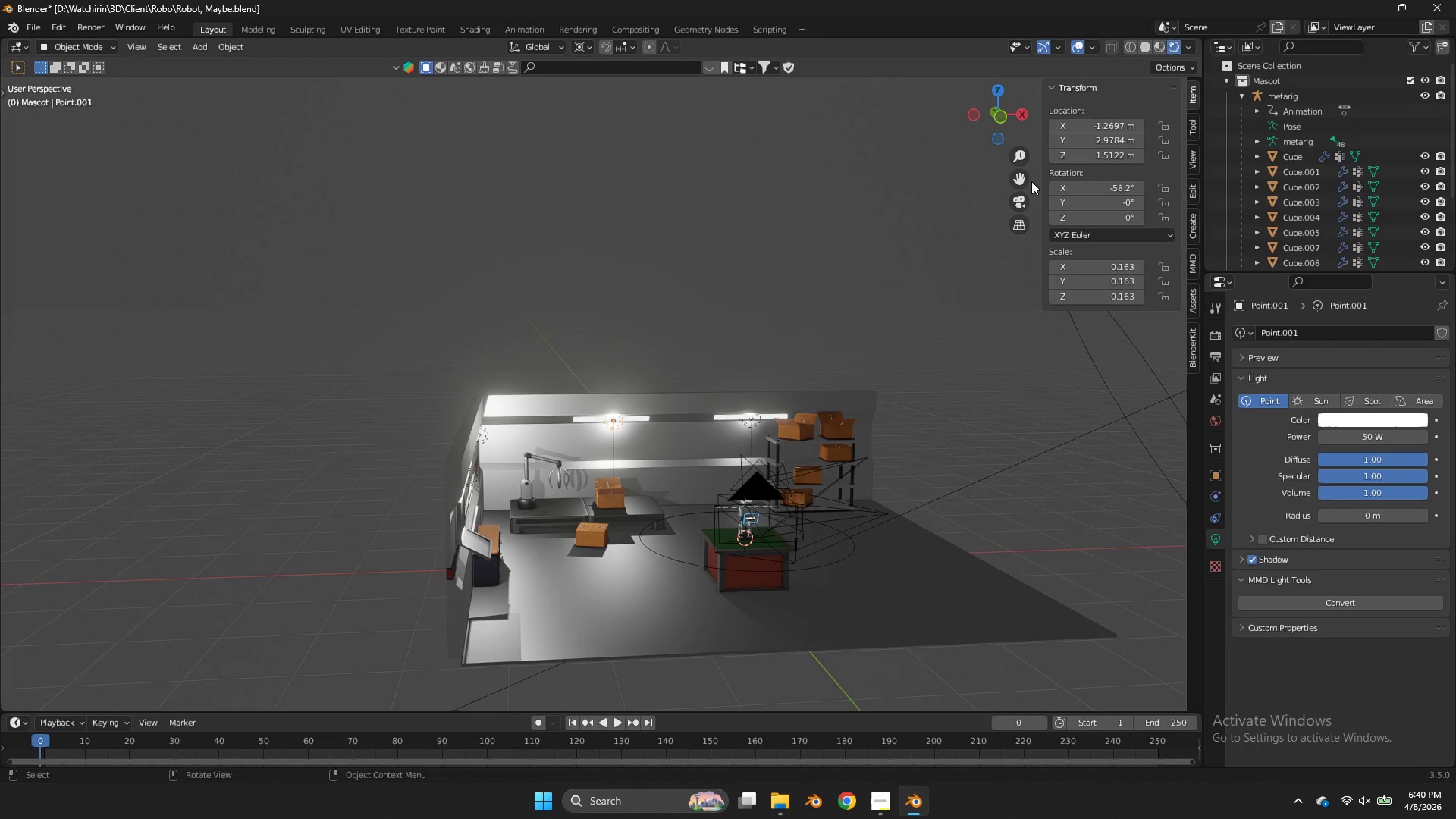 
left_click_drag(start_coordinate=[1025, 177], to_coordinate=[947, 165])
 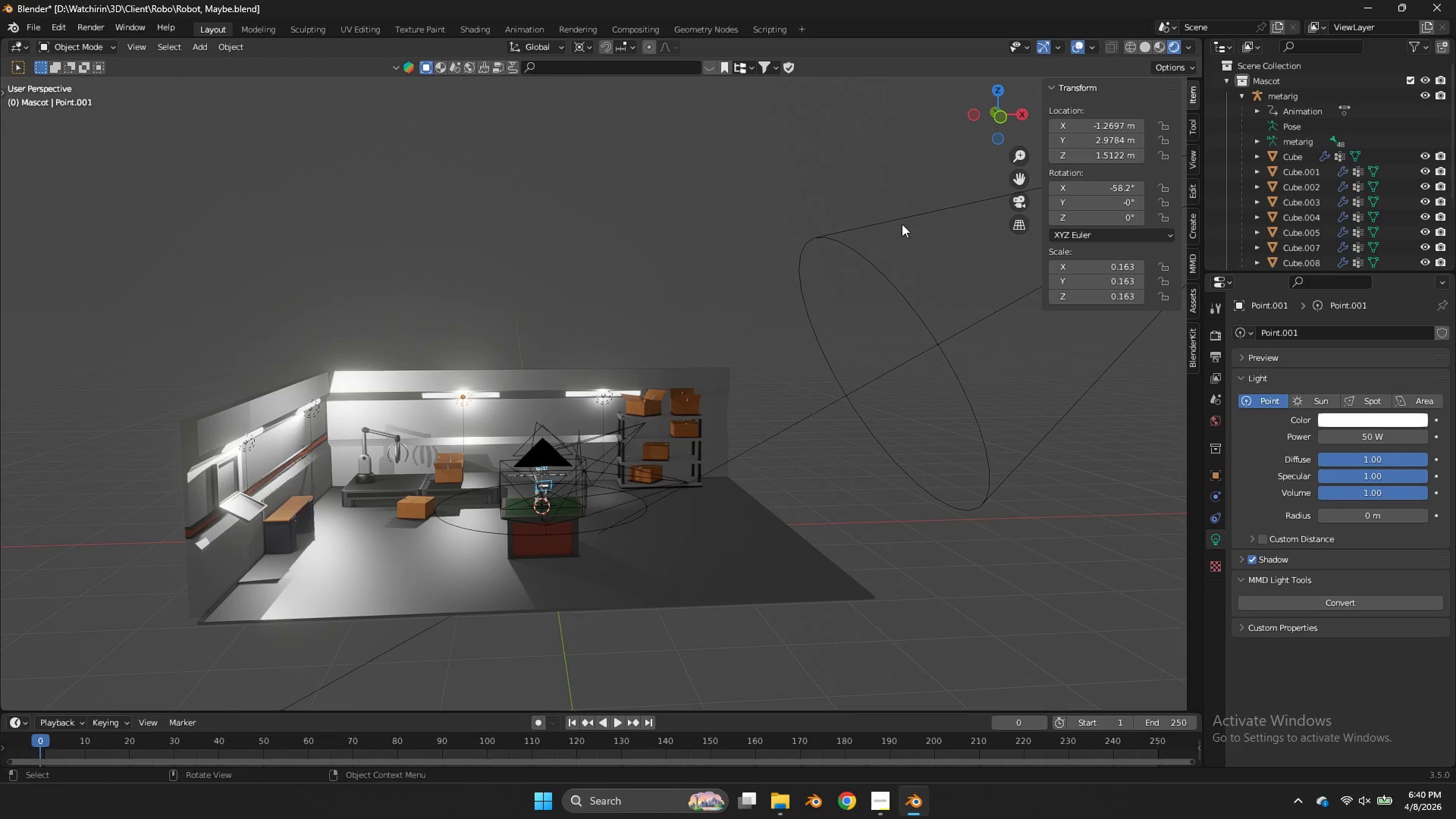 
left_click([897, 215])
 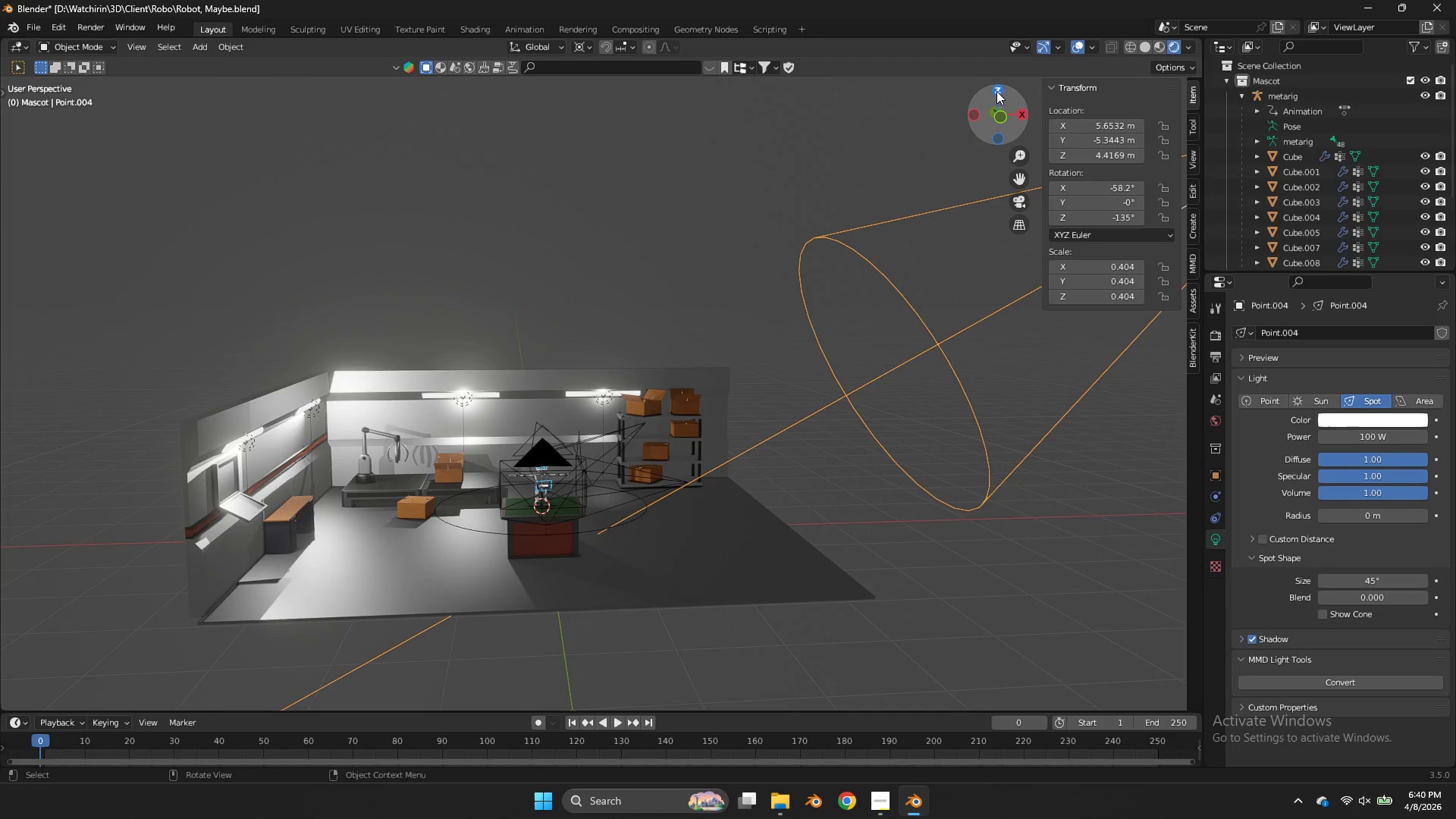 
left_click([996, 91])
 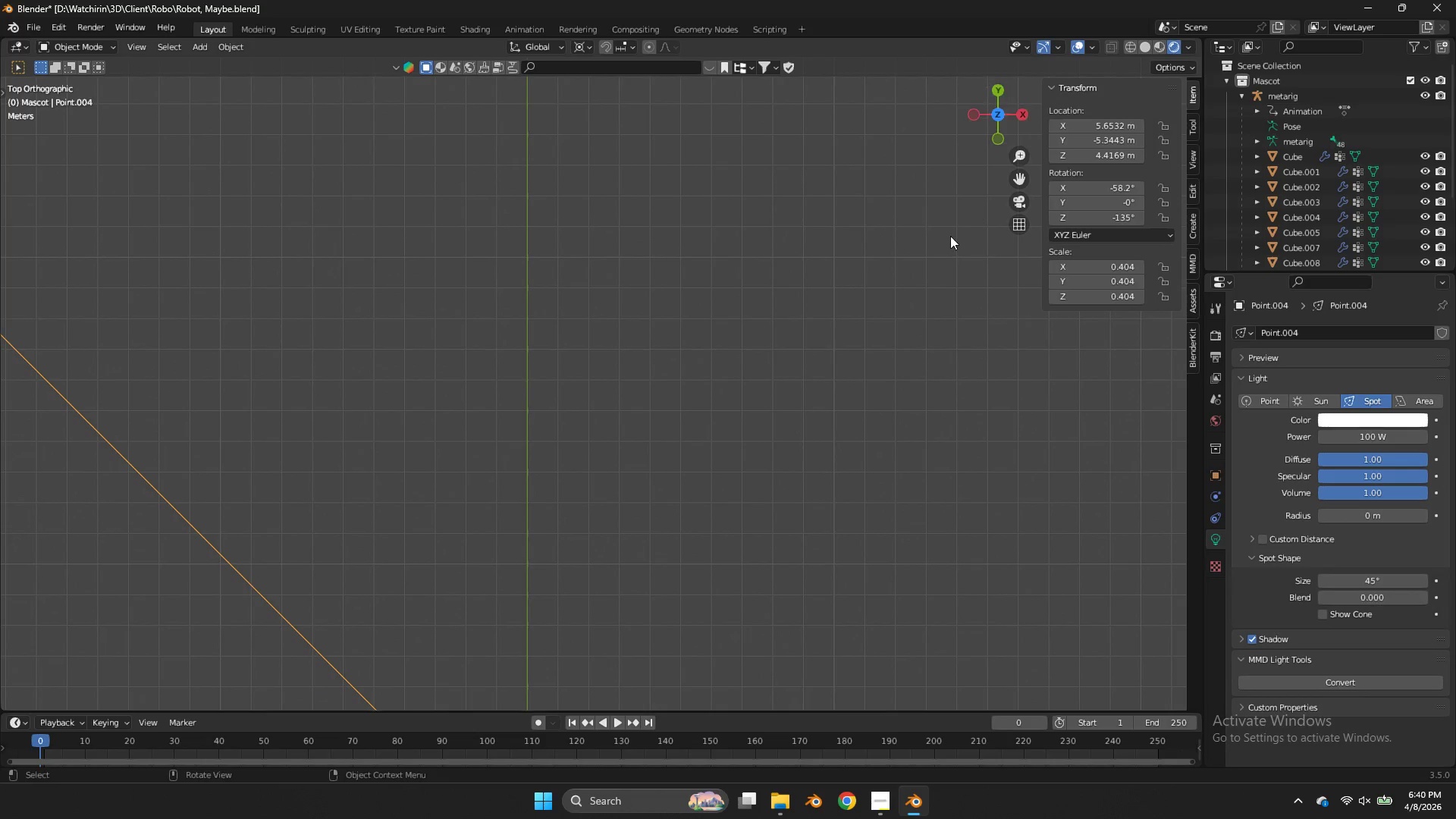 
key(G)
 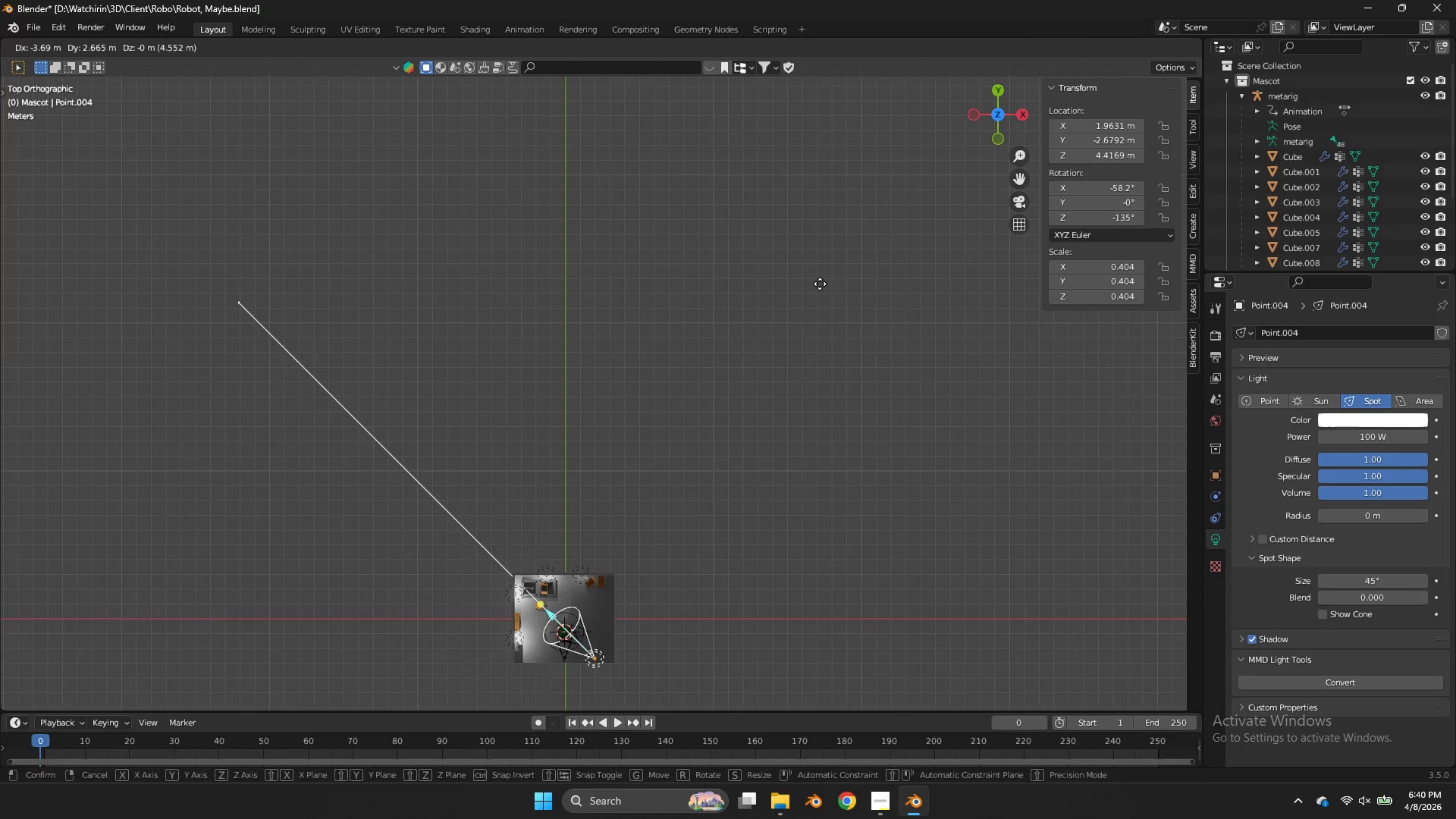 
scroll: coordinate [950, 251], scroll_direction: down, amount: 4.0
 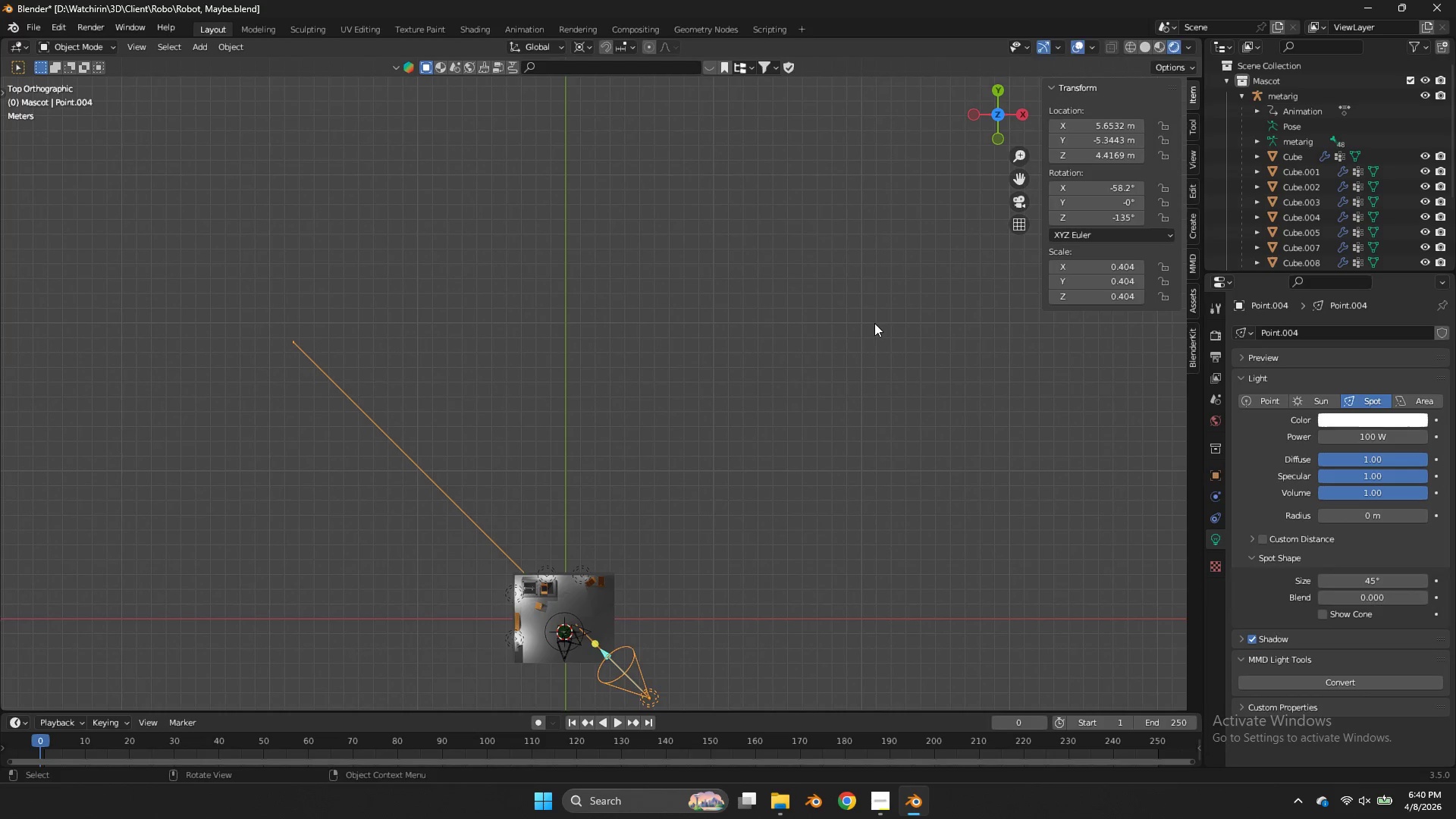 
left_click([820, 284])
 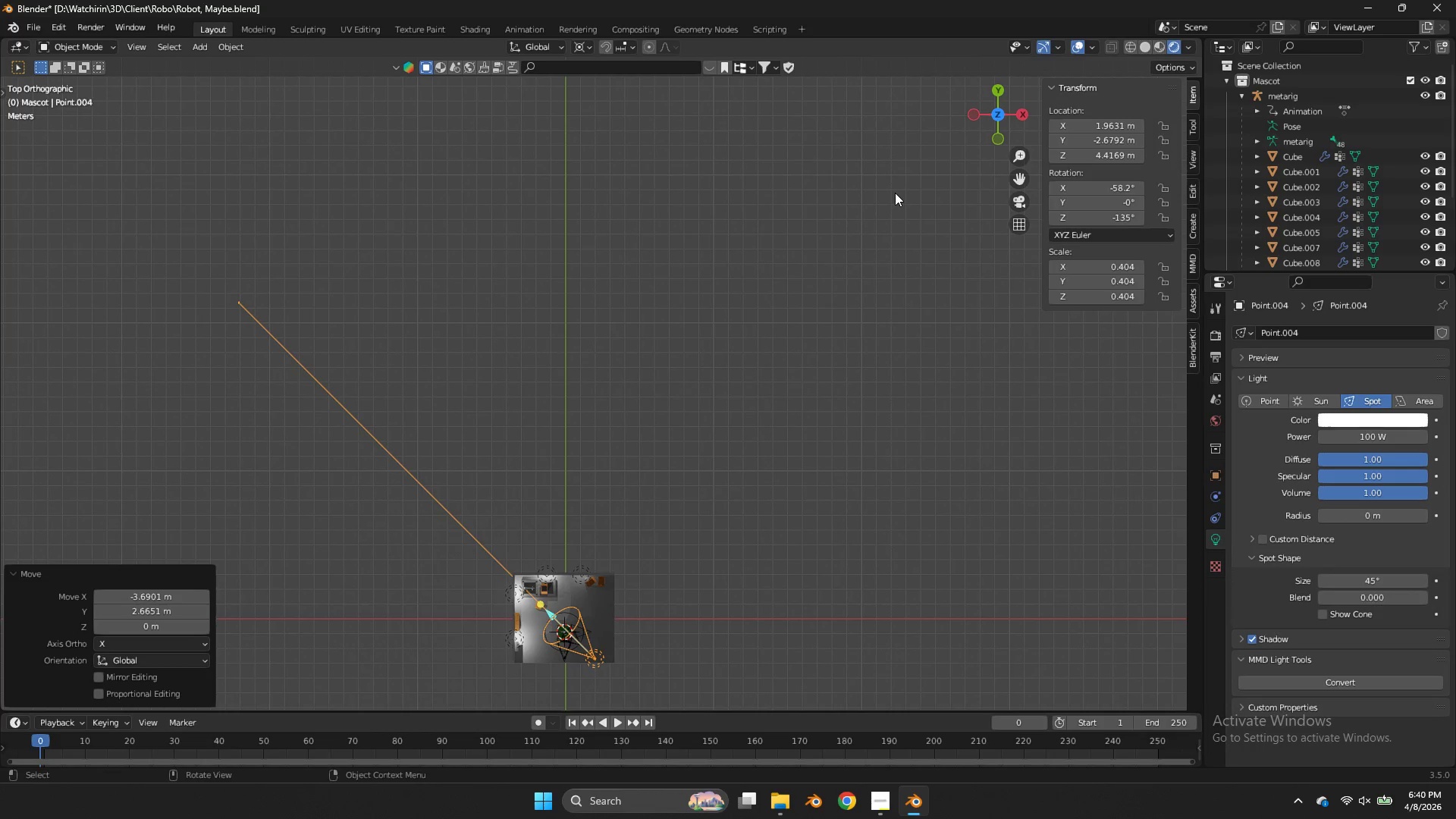 
type([Insert]gz)
 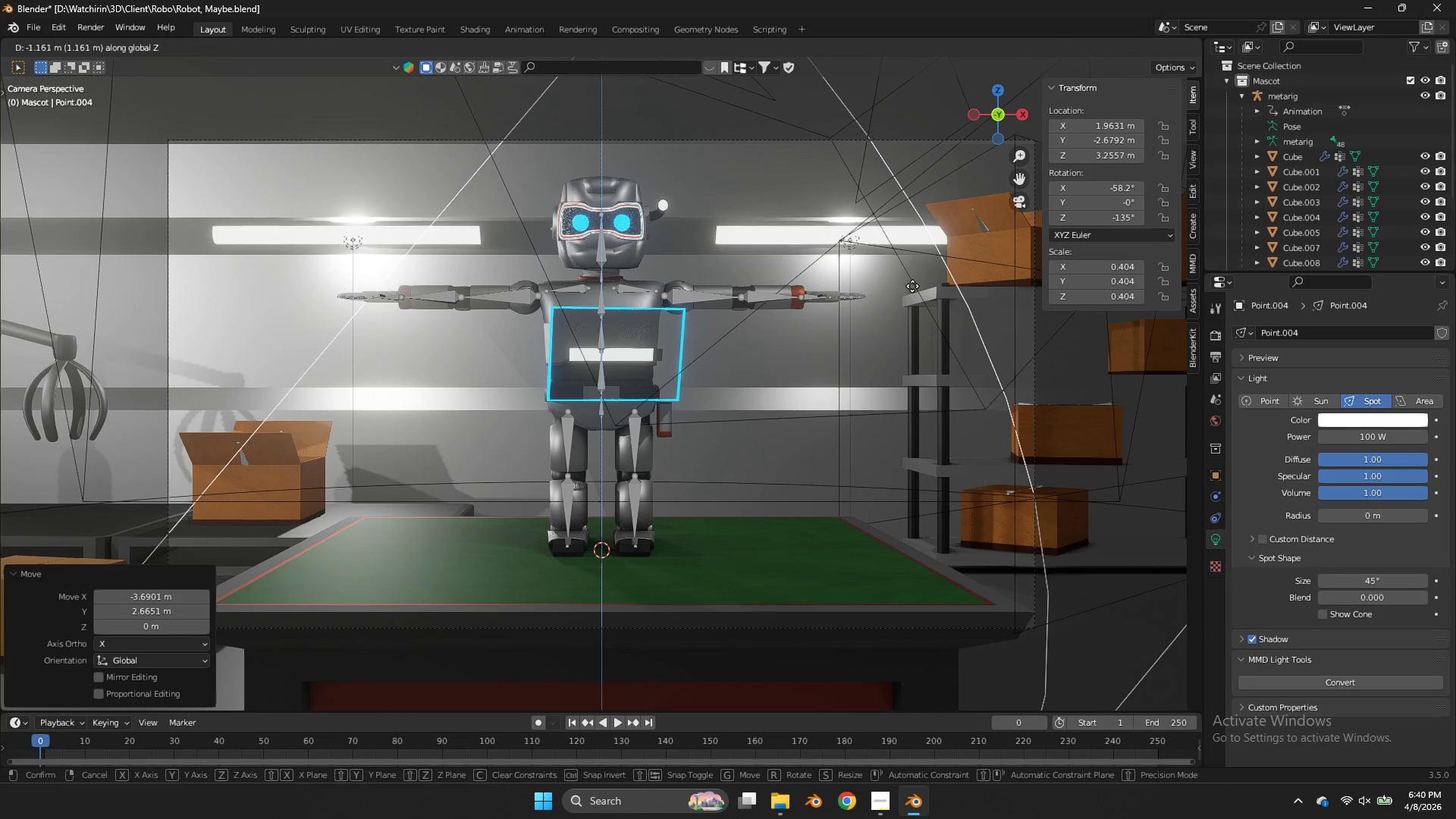 
scroll: coordinate [910, 193], scroll_direction: down, amount: 5.0
 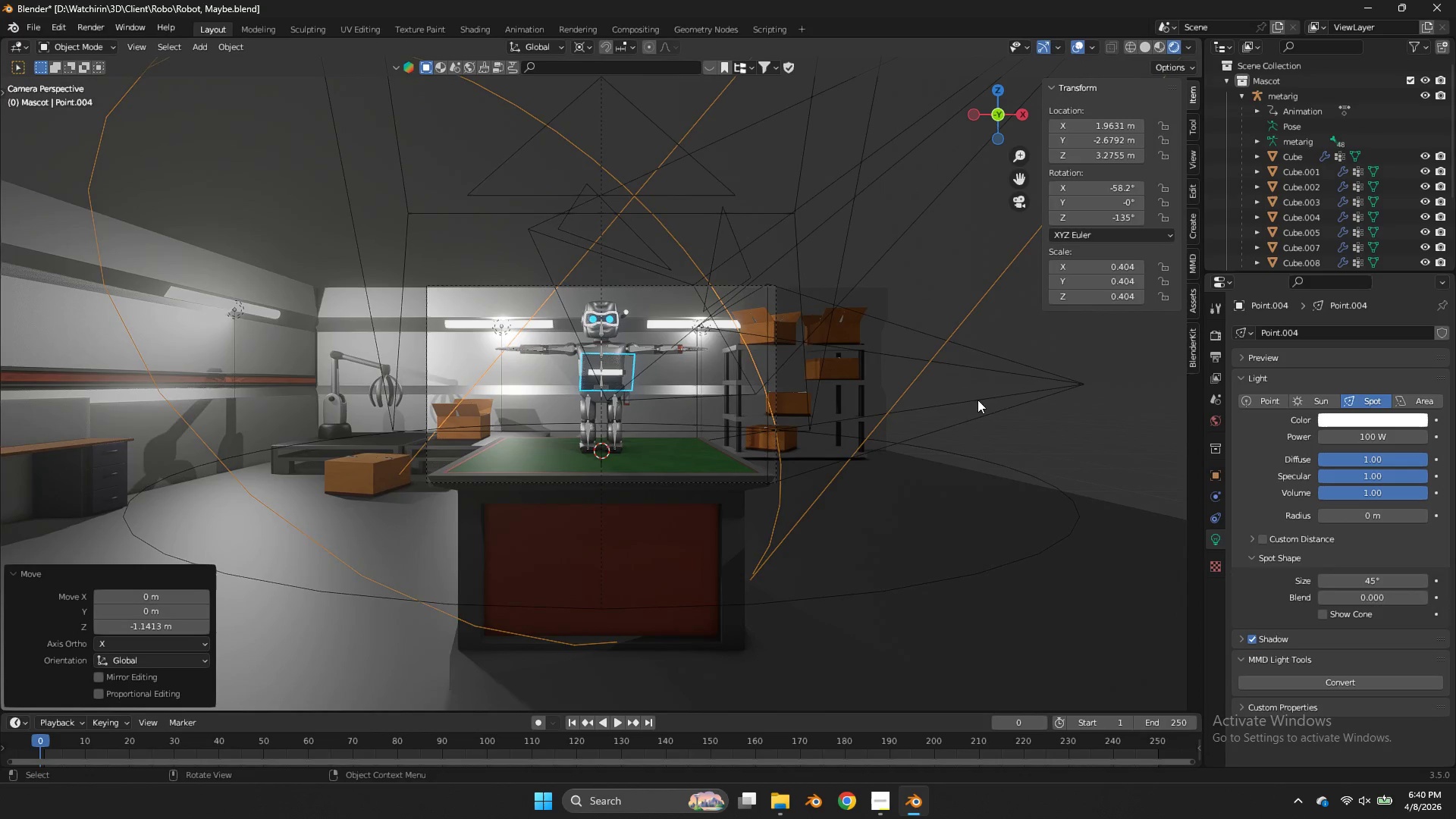 
left_click([990, 393])
 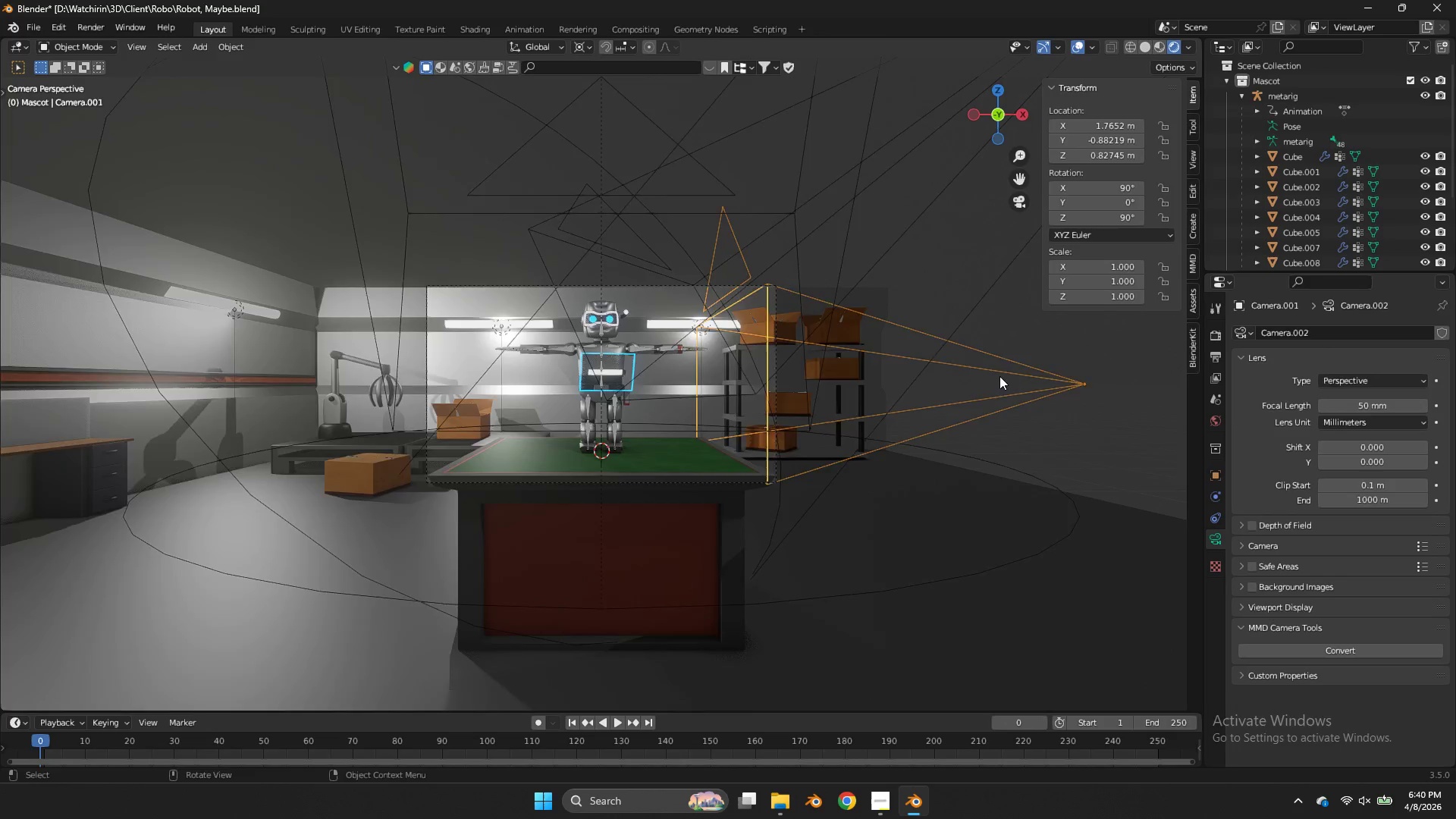 
left_click_drag(start_coordinate=[977, 121], to_coordinate=[995, 133])
 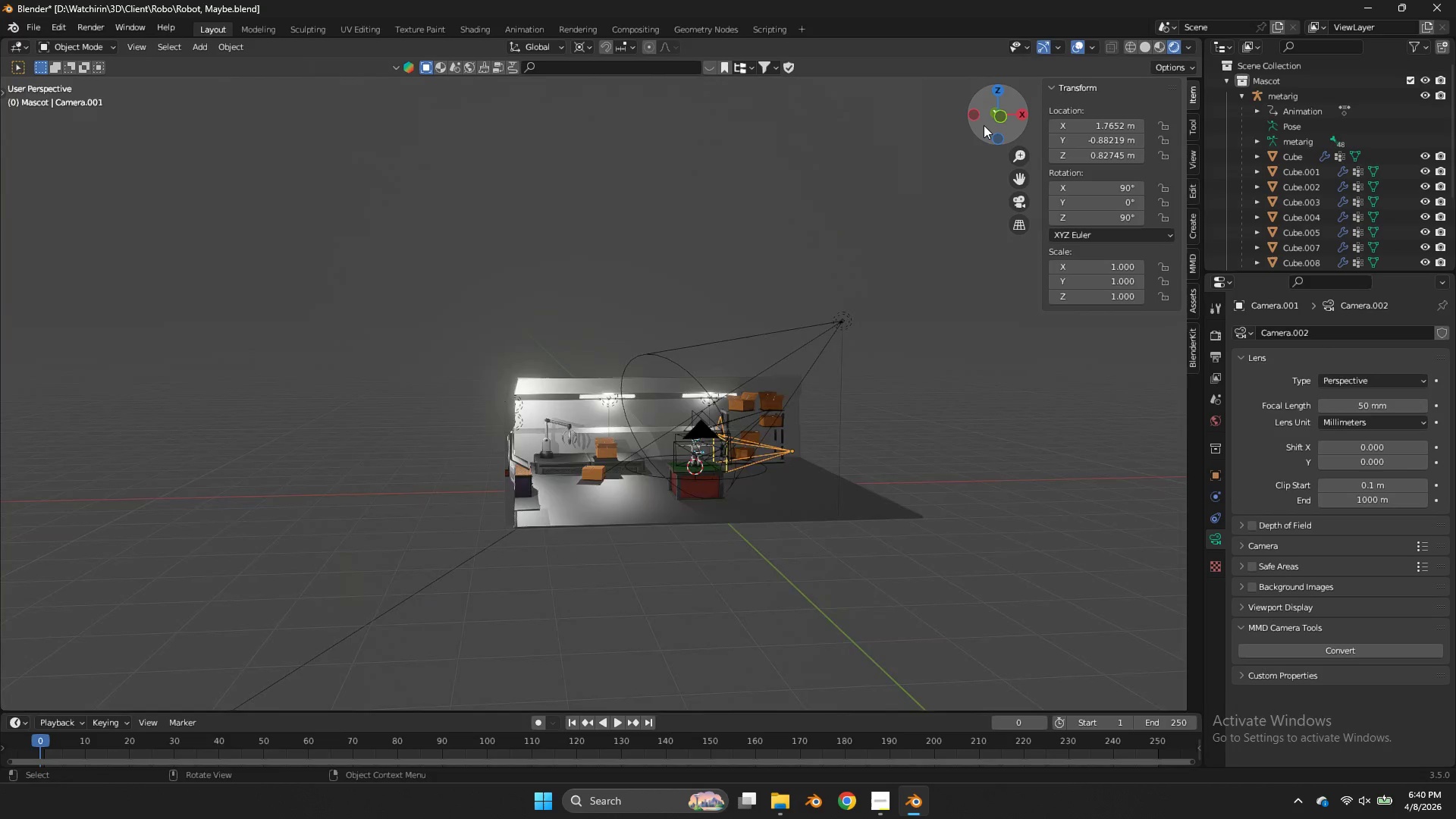 
scroll: coordinate [984, 125], scroll_direction: down, amount: 7.0